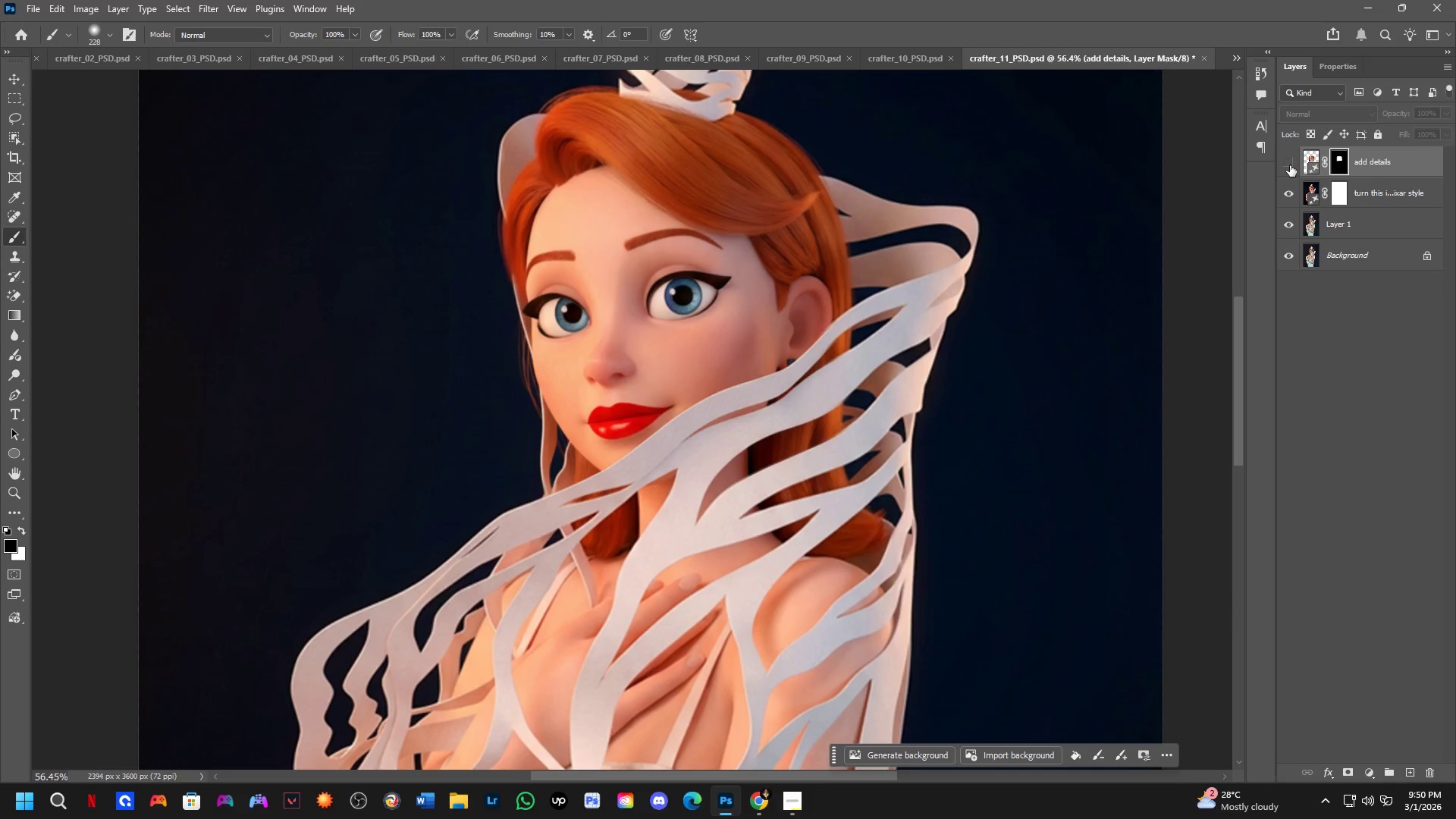 
double_click([1290, 165])
 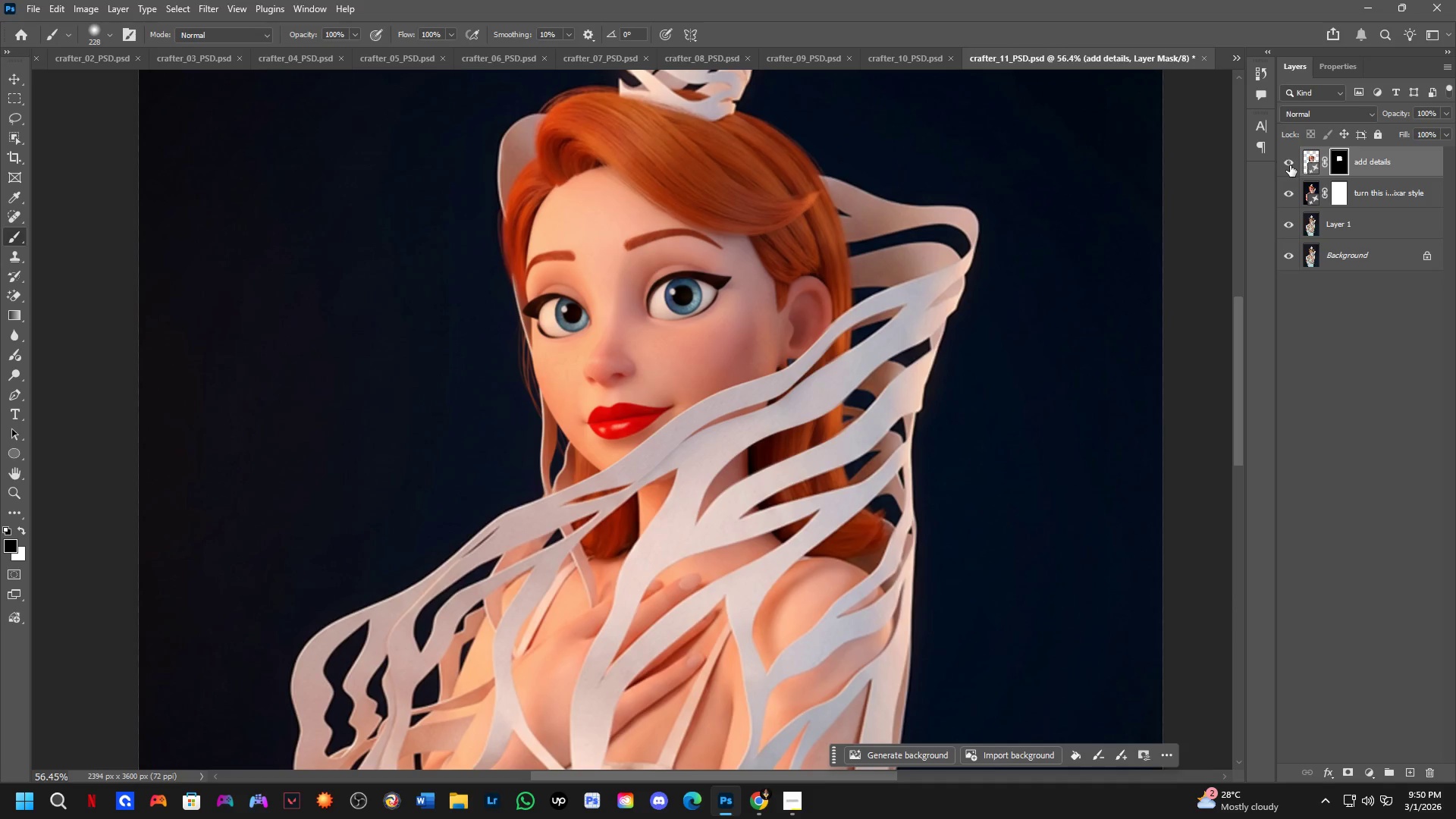 
triple_click([1290, 165])
 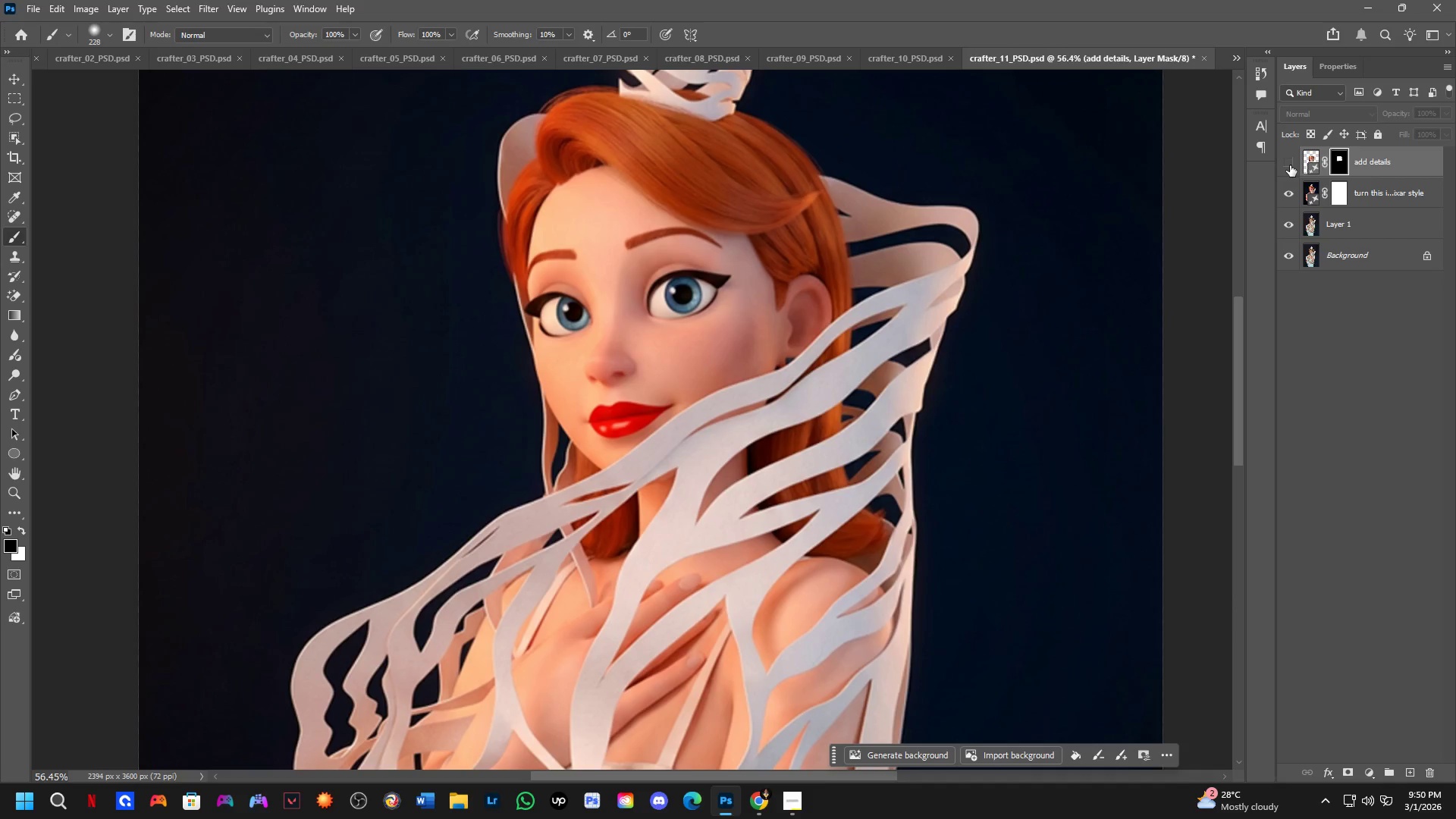 
triple_click([1290, 165])
 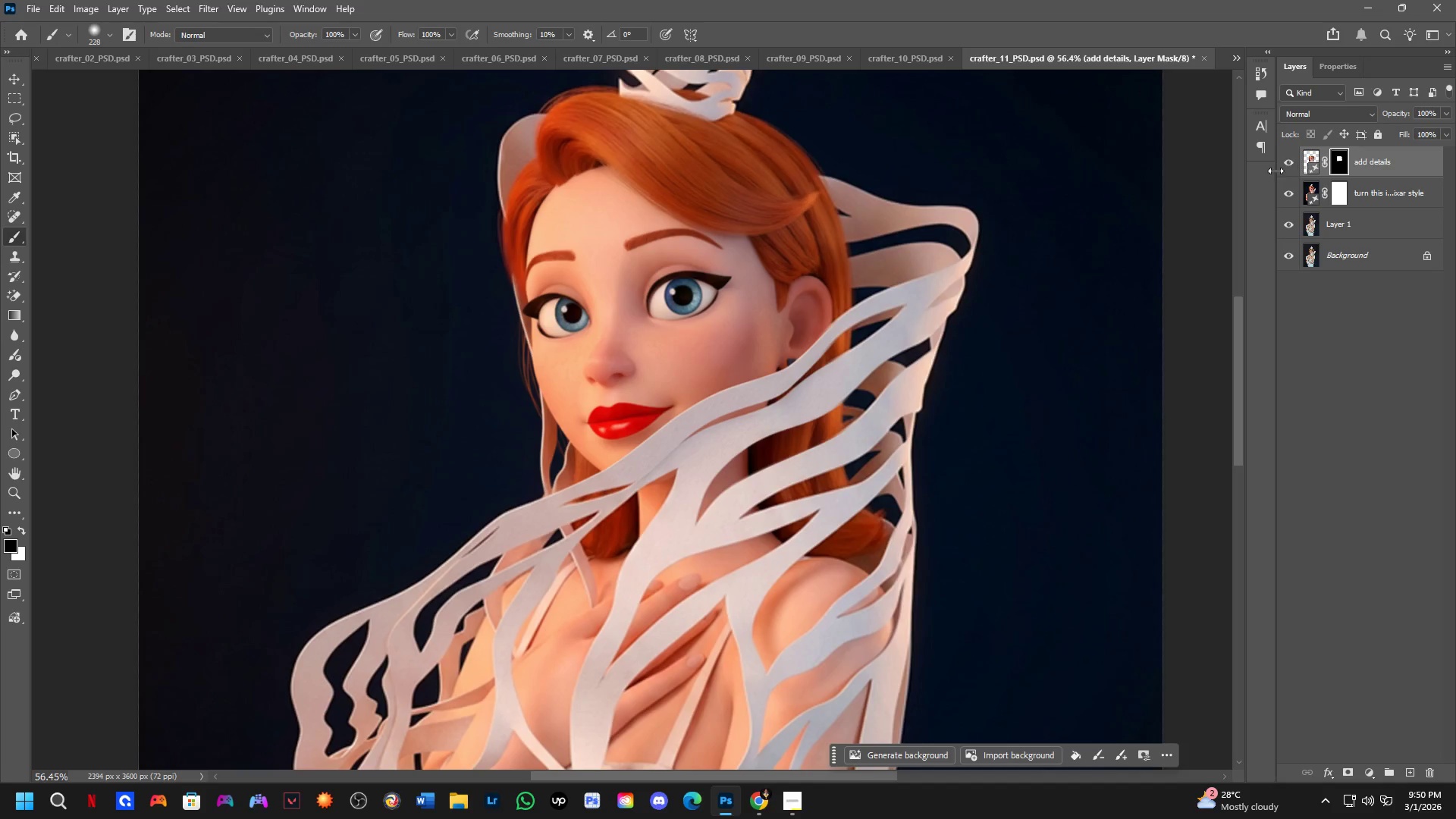 
key(Control+S)
 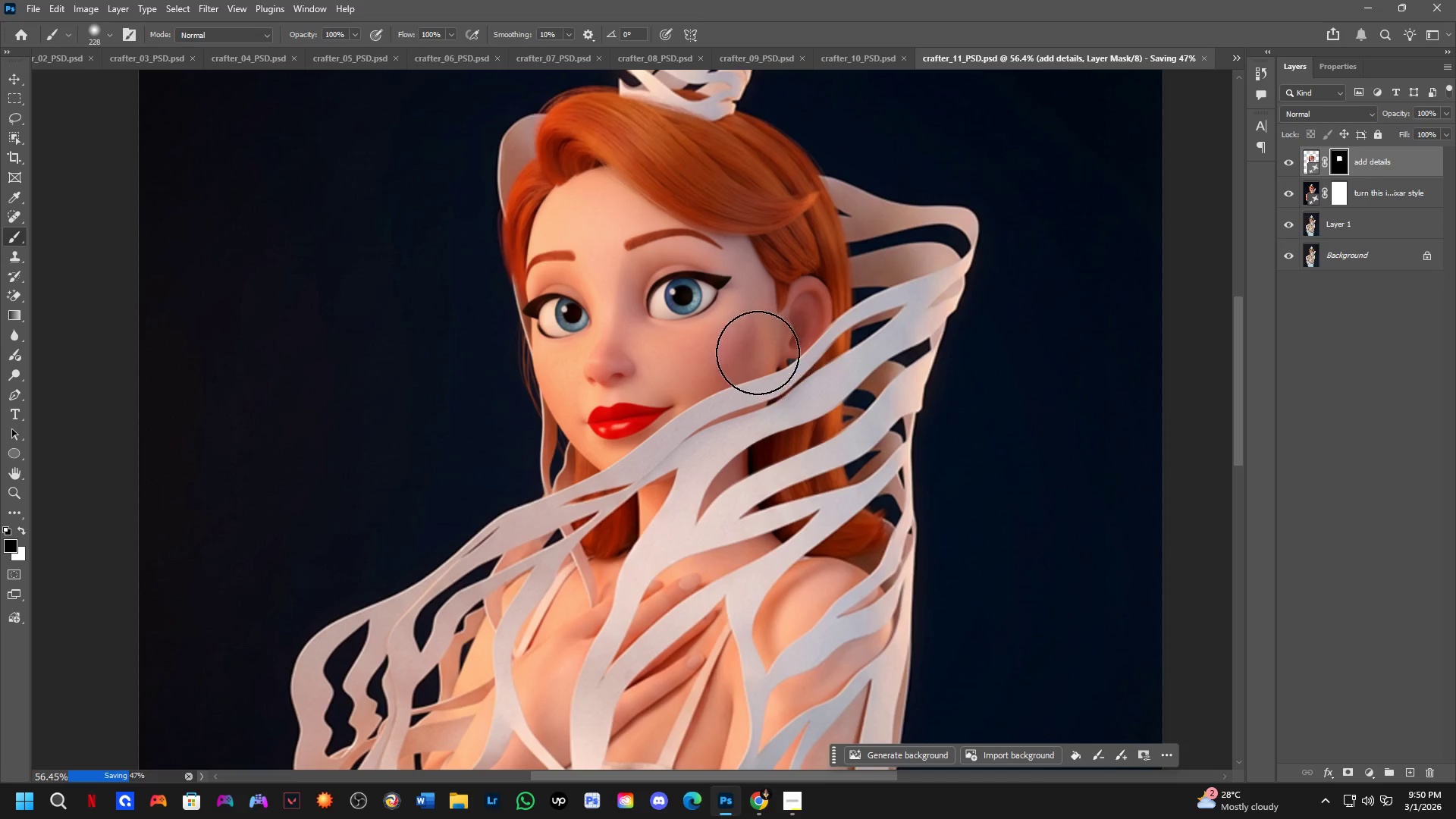 
key(Shift+ShiftLeft)
 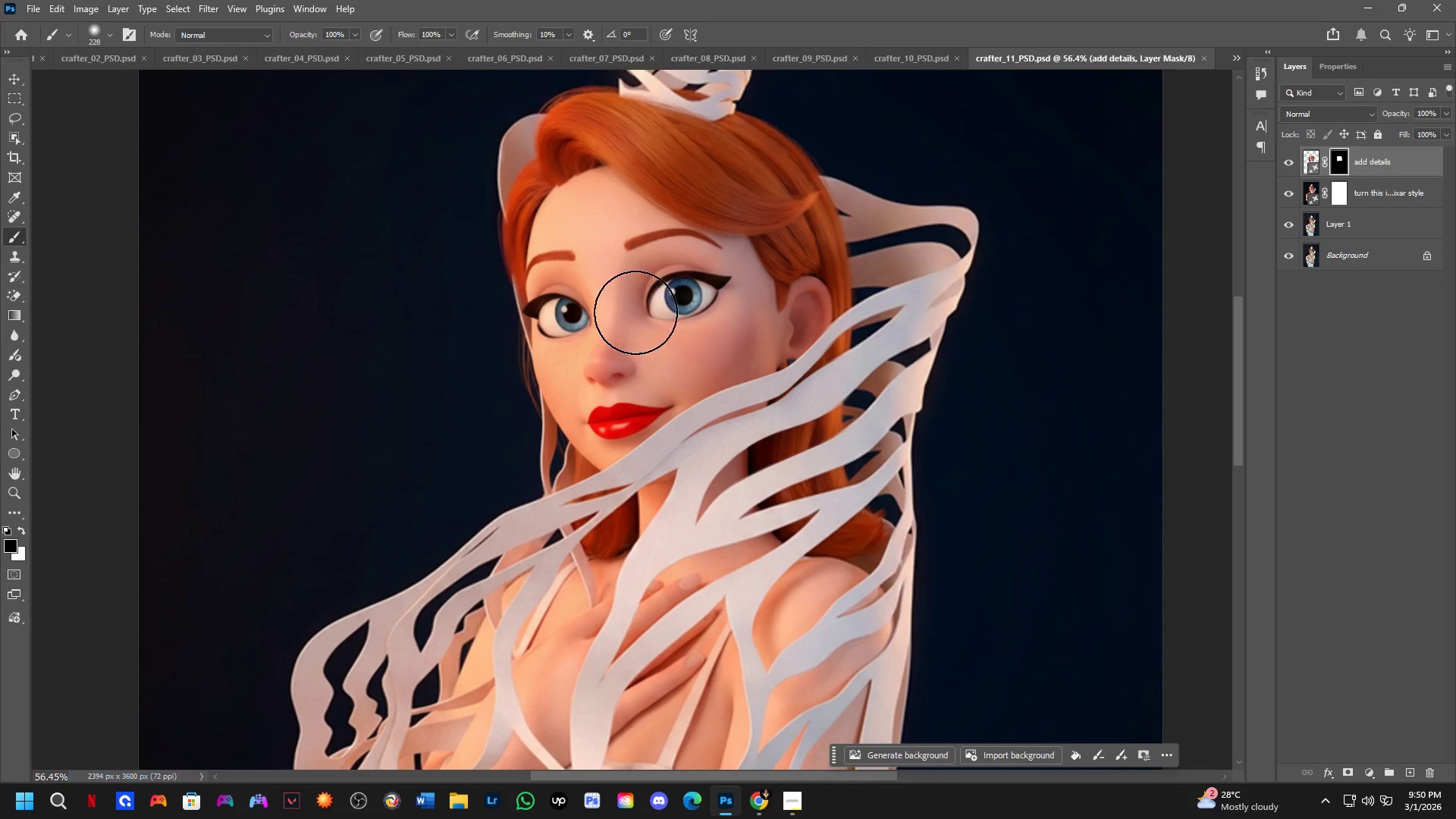 
key(Shift+ShiftLeft)
 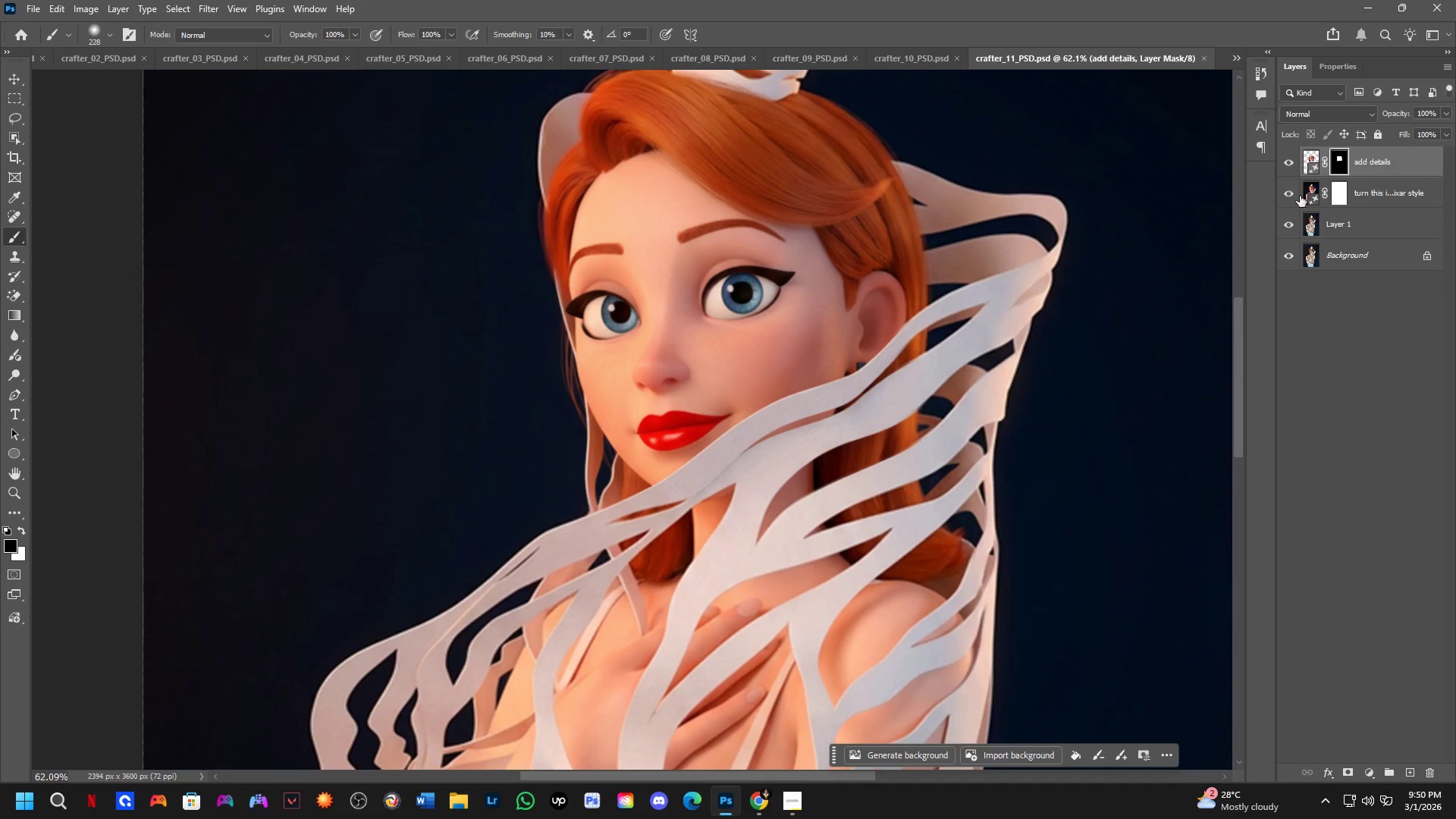 
scroll: coordinate [750, 307], scroll_direction: up, amount: 1.0
 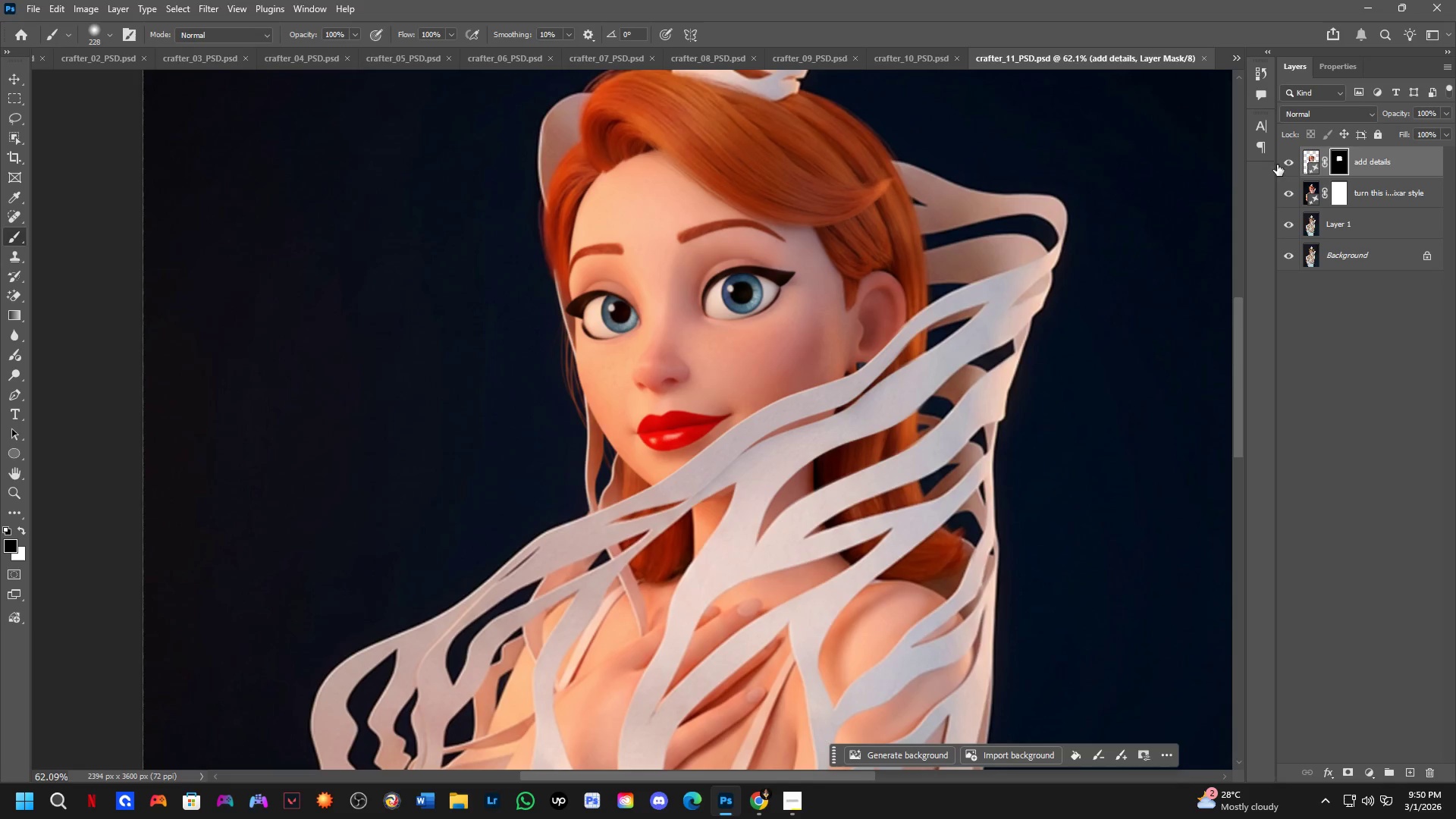 
left_click_drag(start_coordinate=[1363, 228], to_coordinate=[1362, 140])
 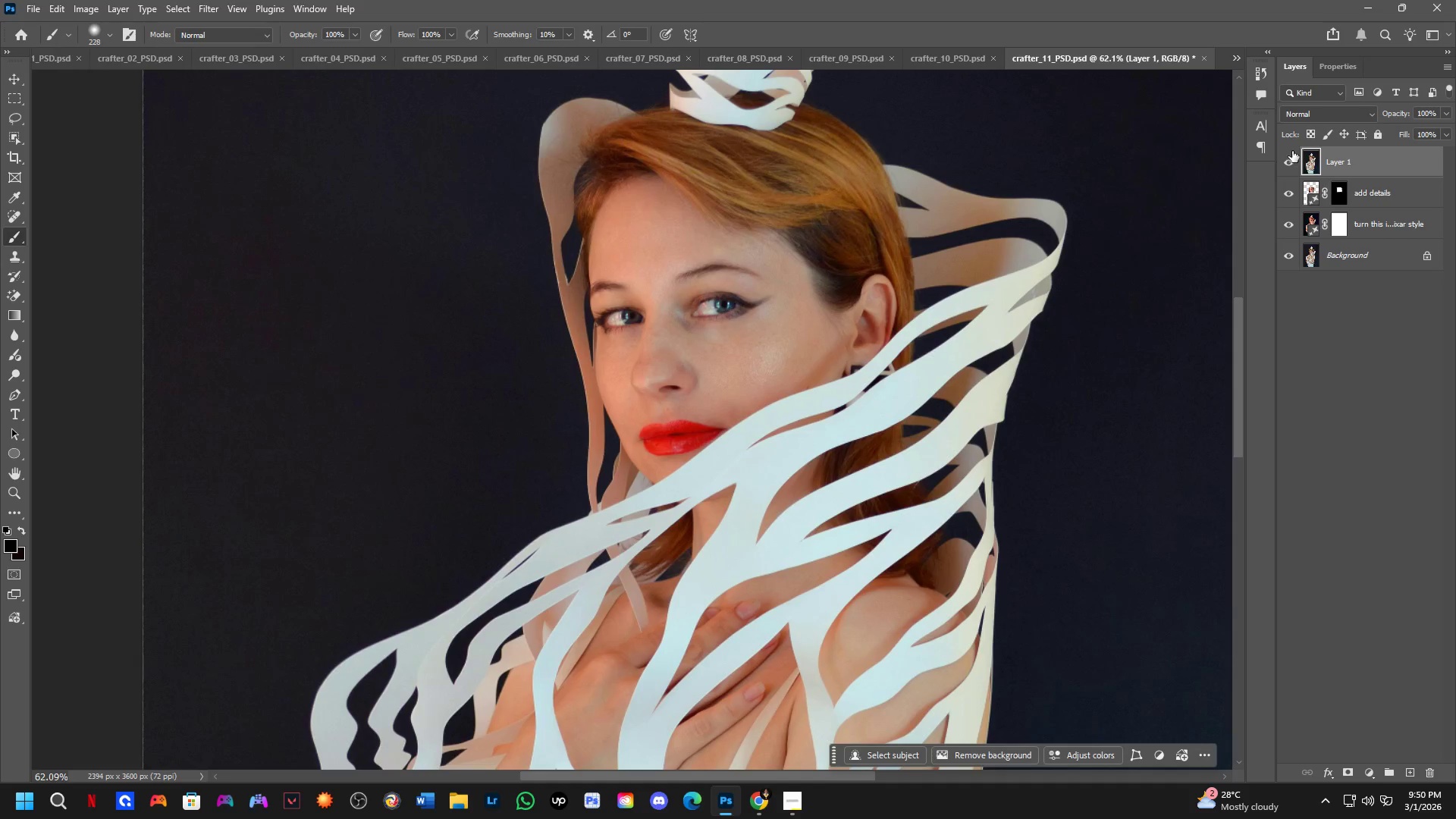 
key(Control+S)
 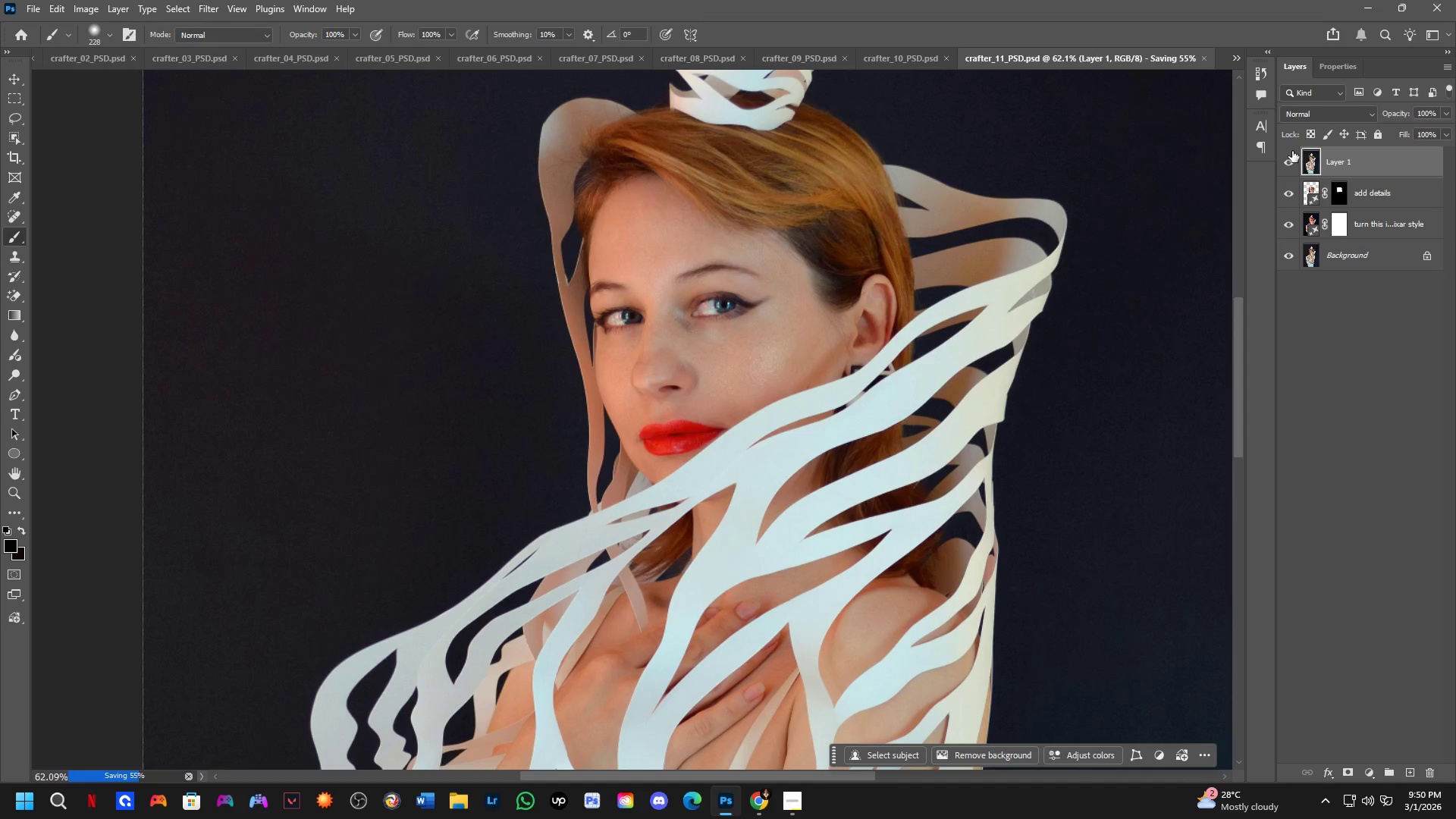 
left_click([1292, 151])
 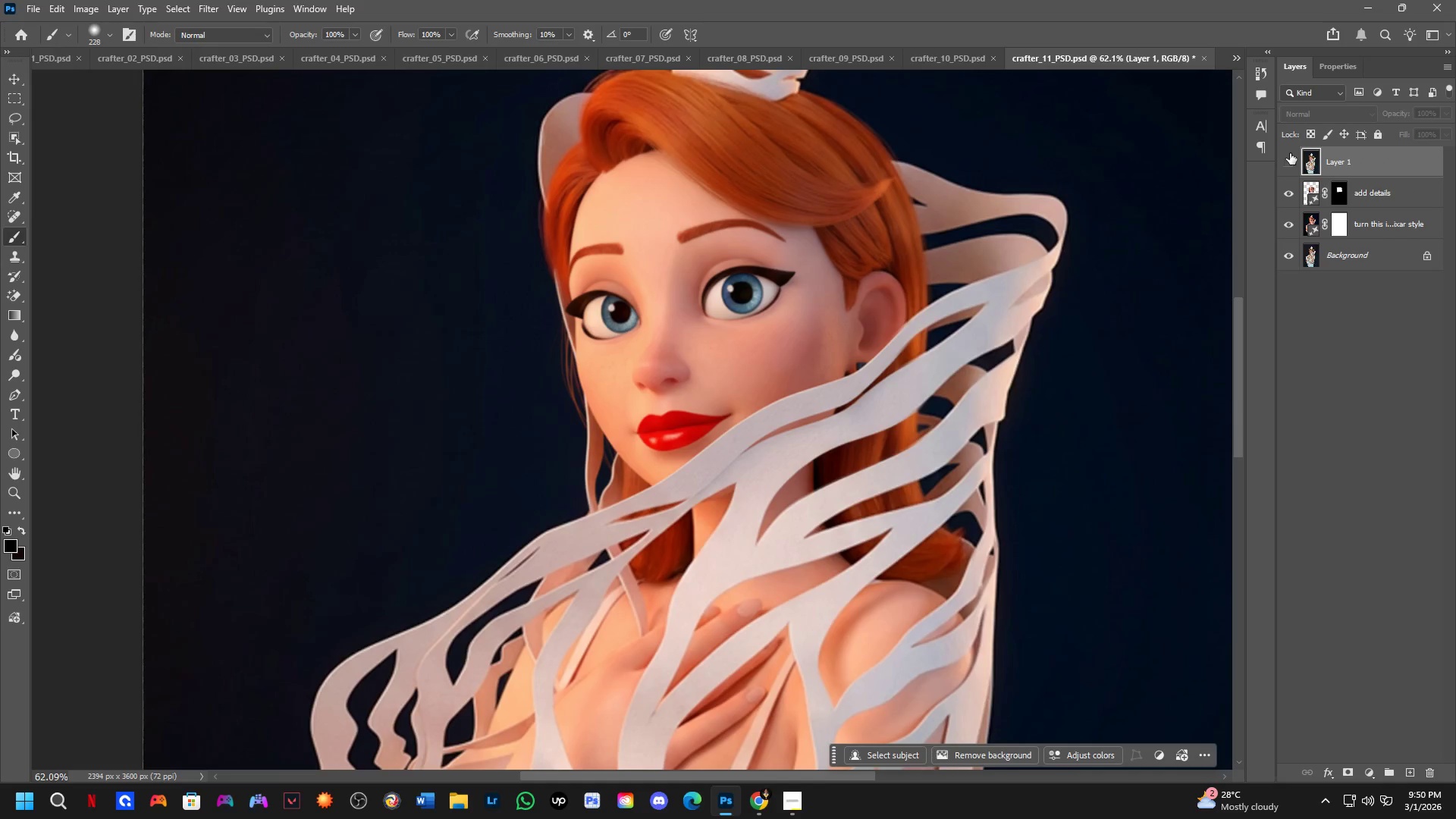 
left_click([1289, 154])
 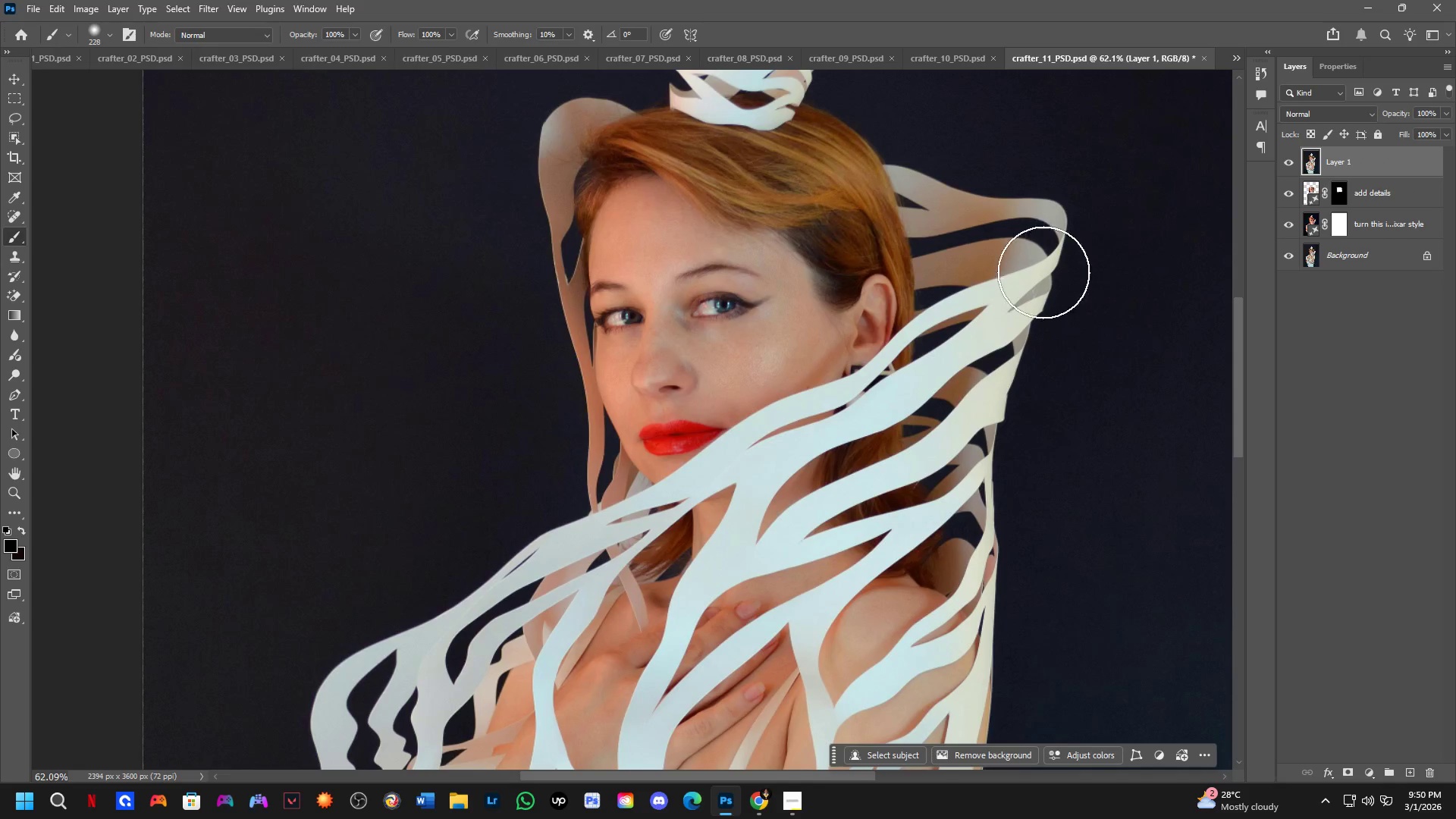 
hold_key(key=Space, duration=0.53)
 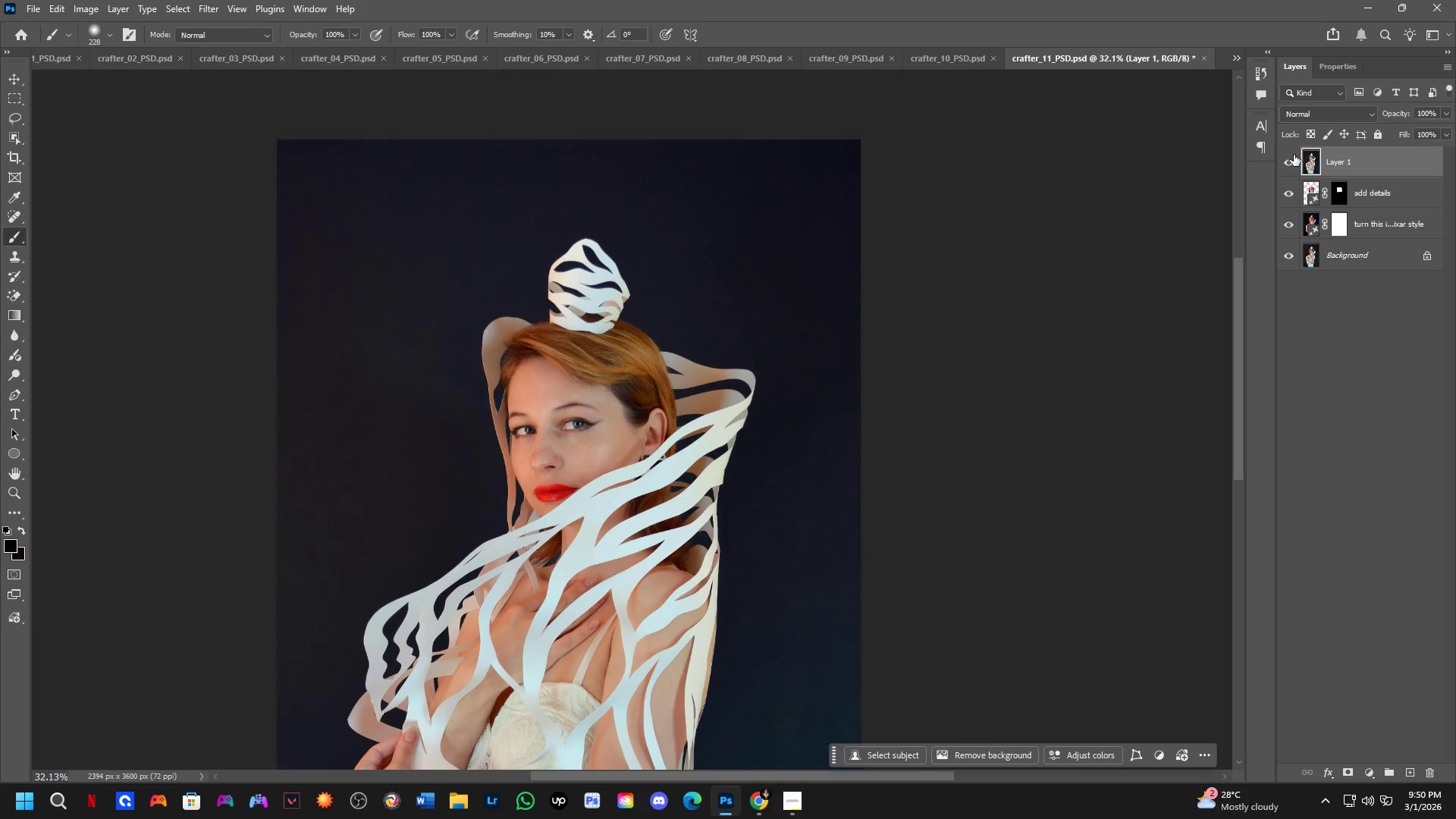 
scroll: coordinate [631, 371], scroll_direction: down, amount: 7.0
 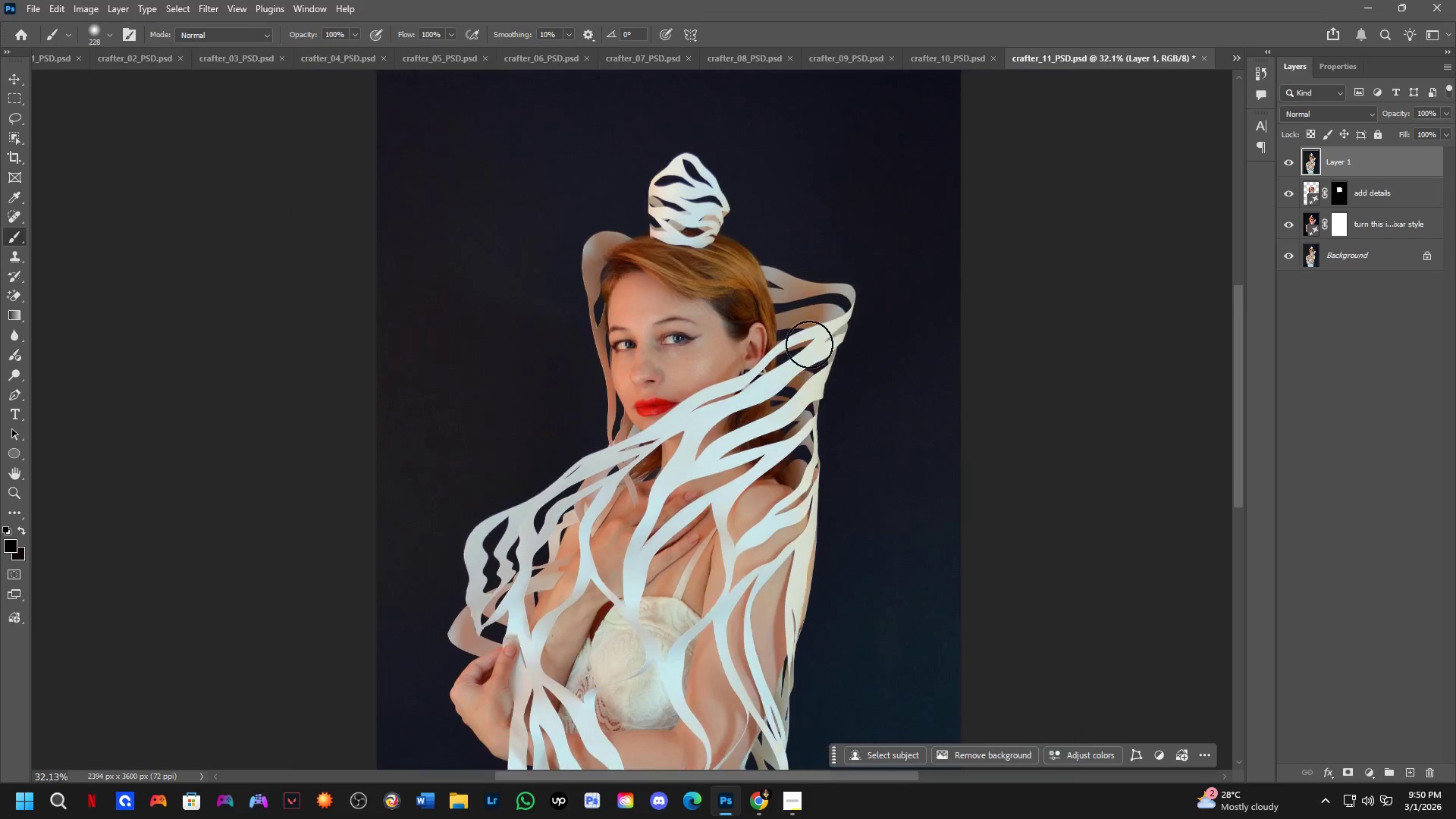 
left_click_drag(start_coordinate=[849, 308], to_coordinate=[748, 394])
 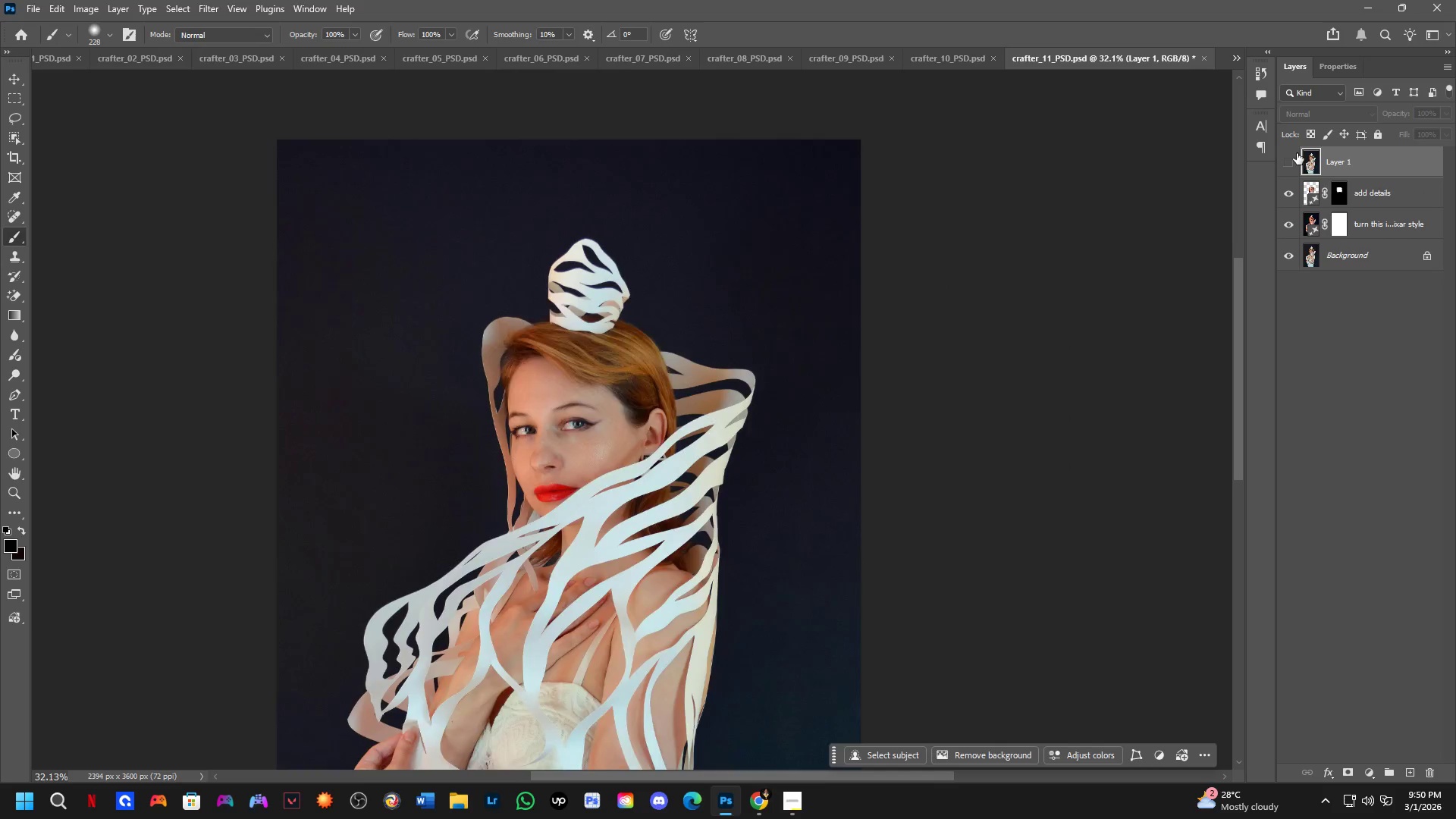 
double_click([1295, 156])
 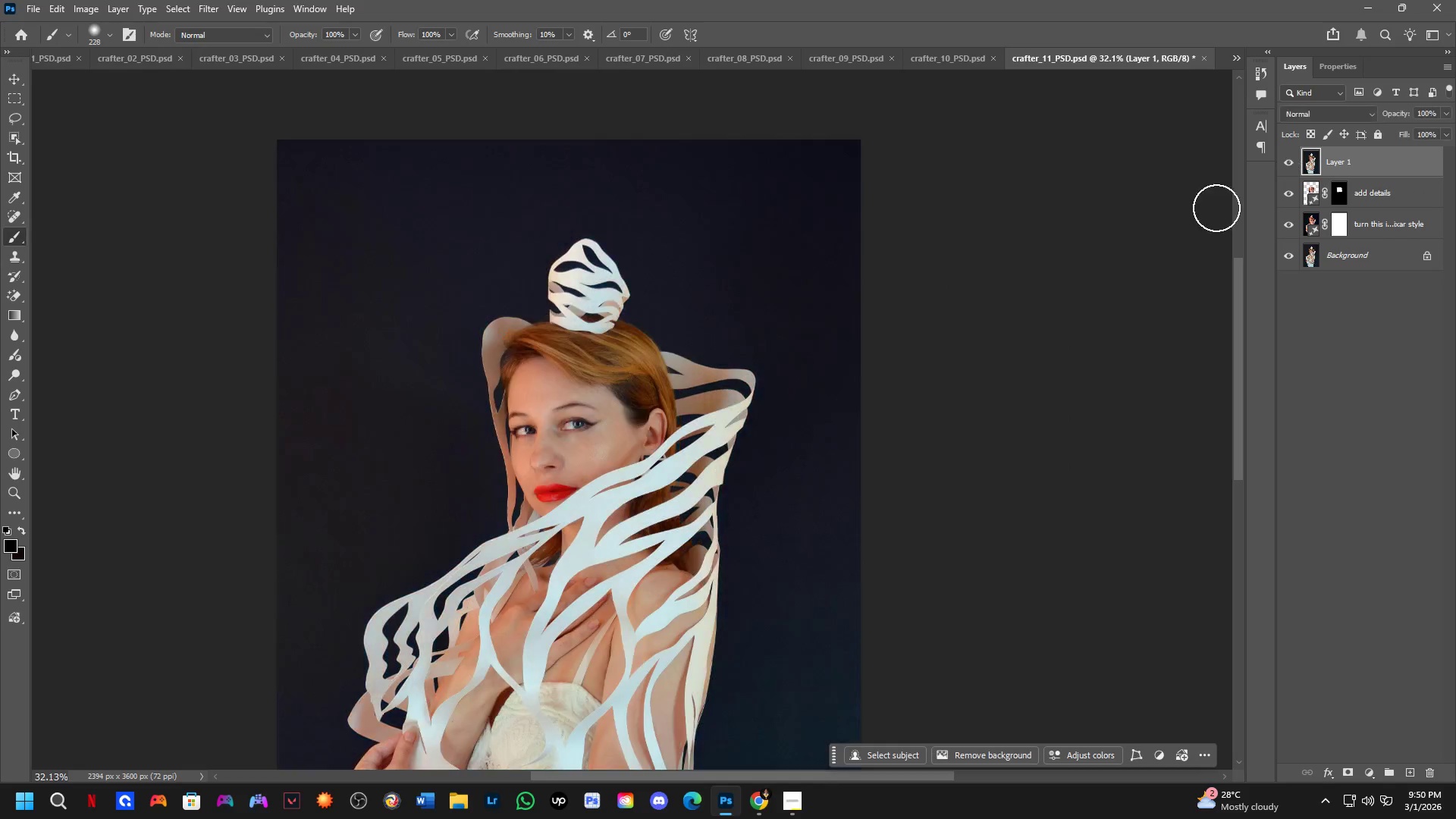 
key(Control+ControlLeft)
 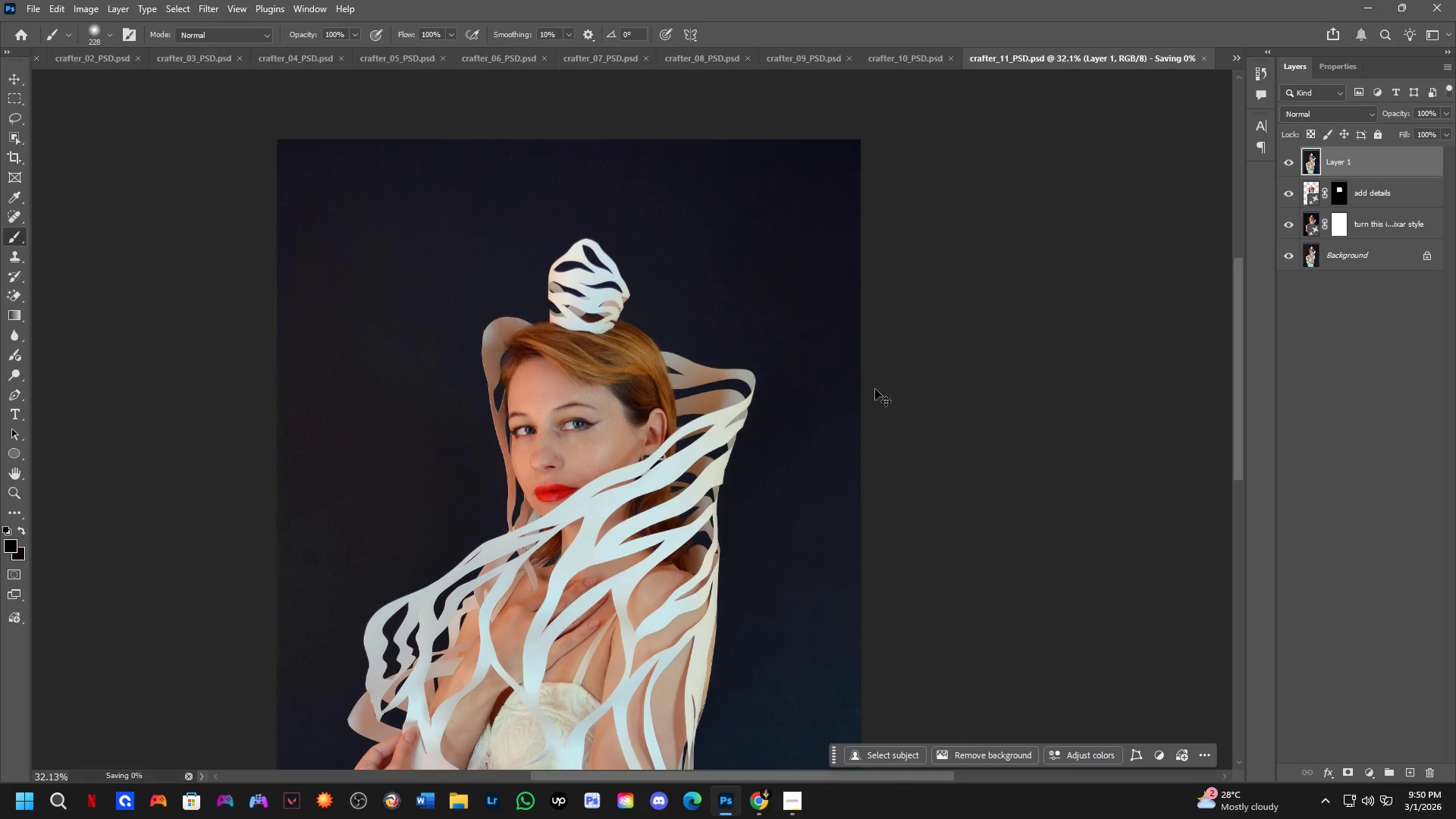 
key(Control+S)
 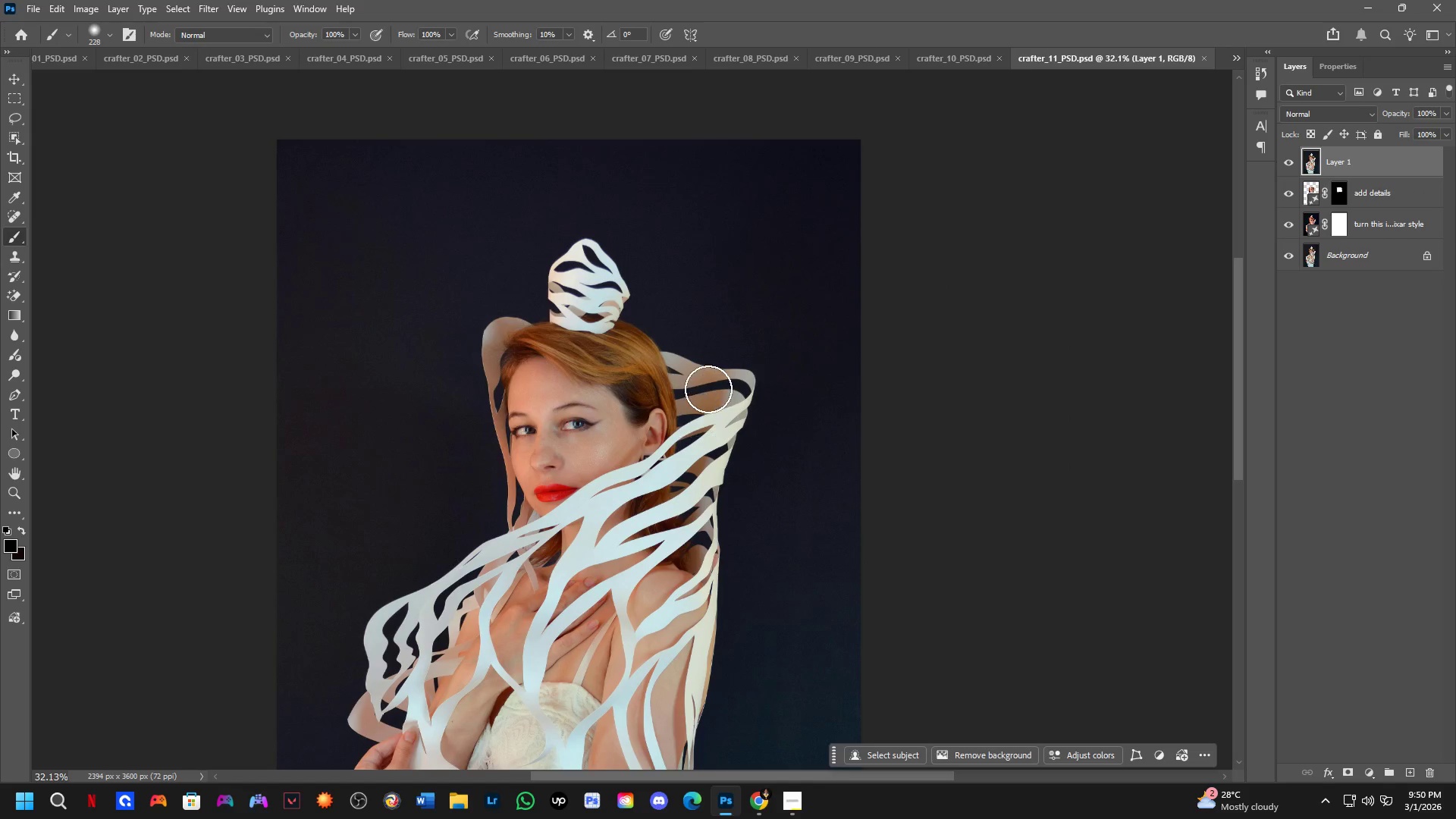 
key(Control+ControlLeft)
 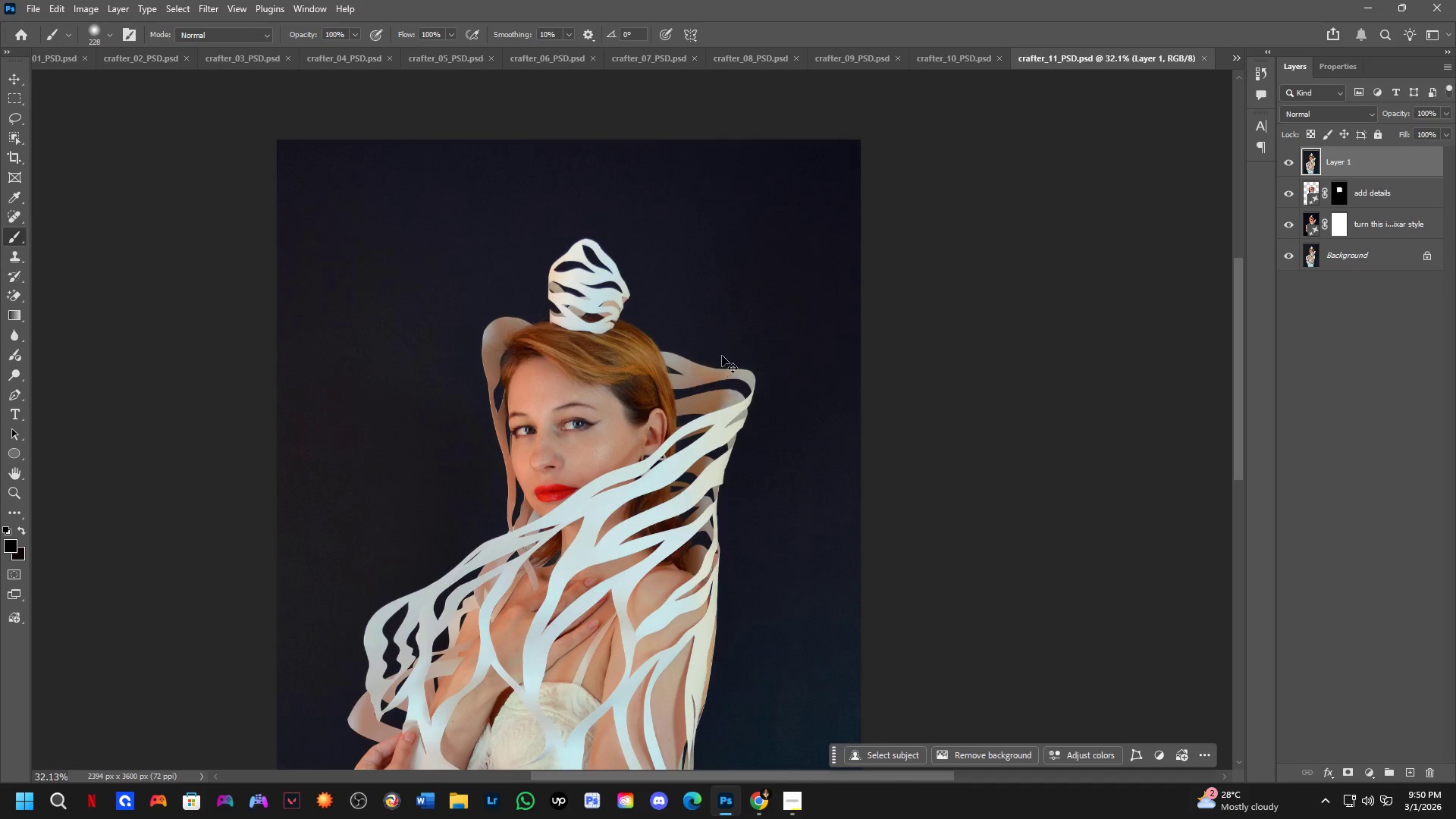 
key(Control+Tab)
 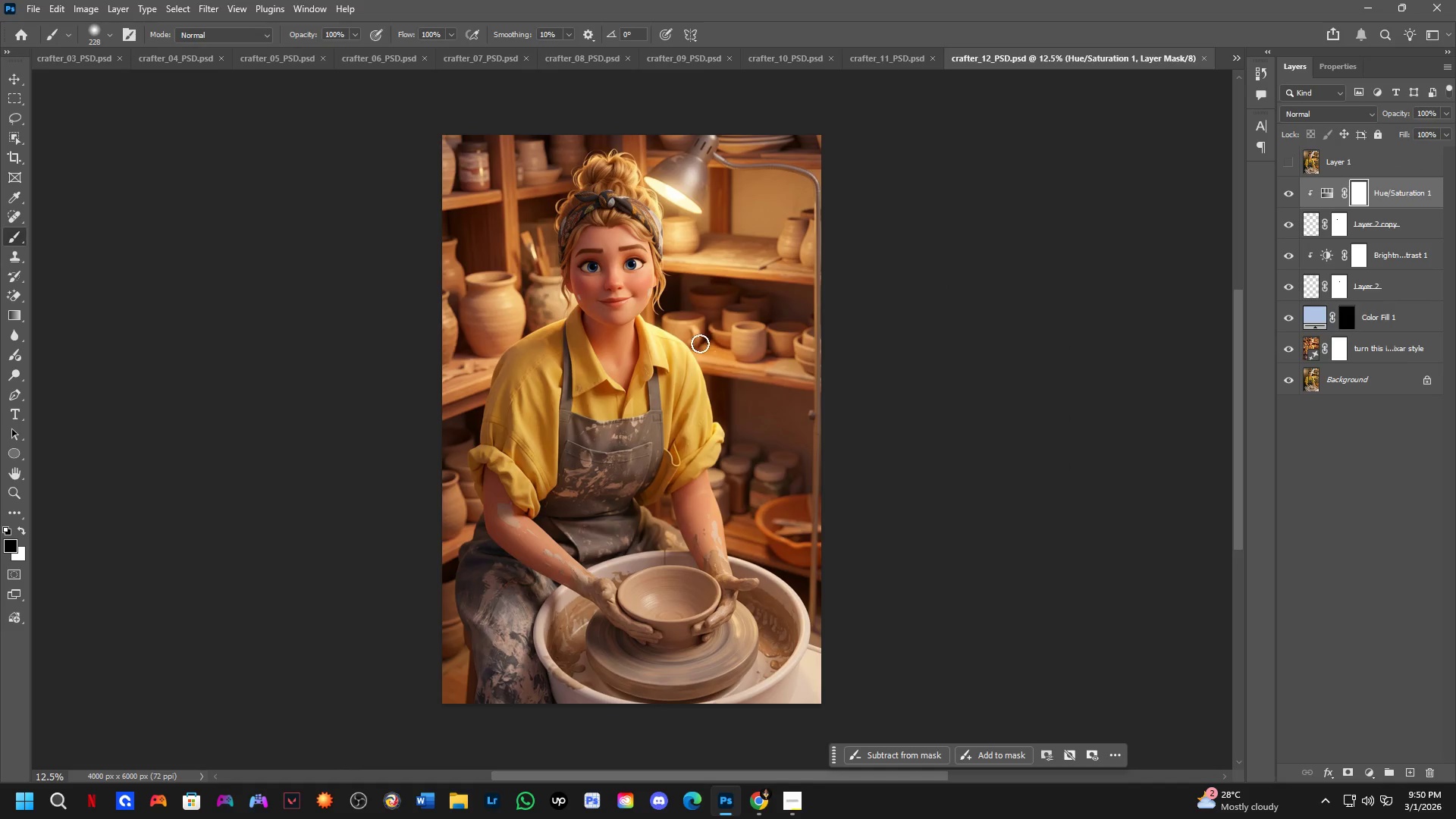 
key(Shift+ShiftLeft)
 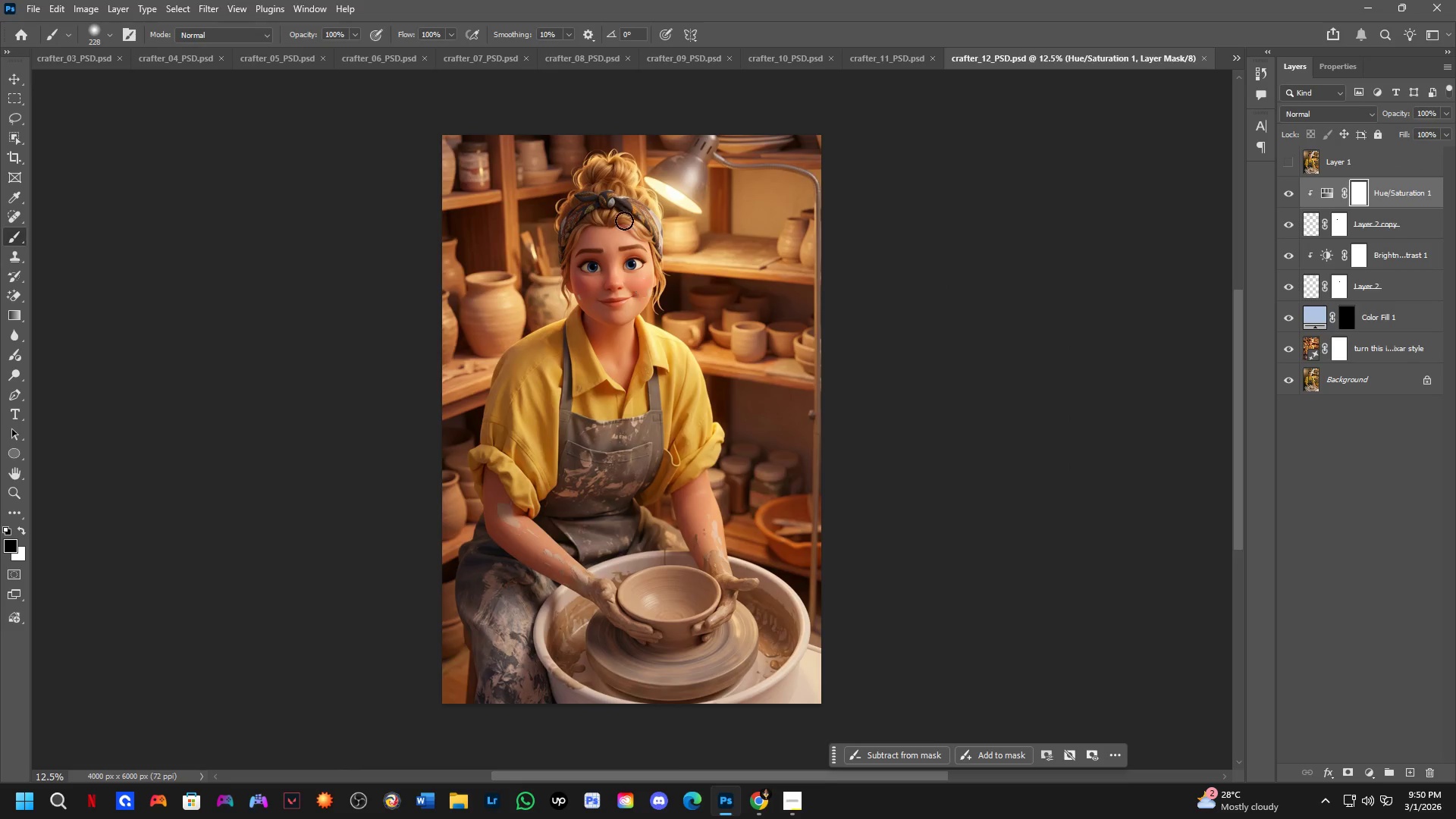 
scroll: coordinate [592, 292], scroll_direction: up, amount: 8.0
 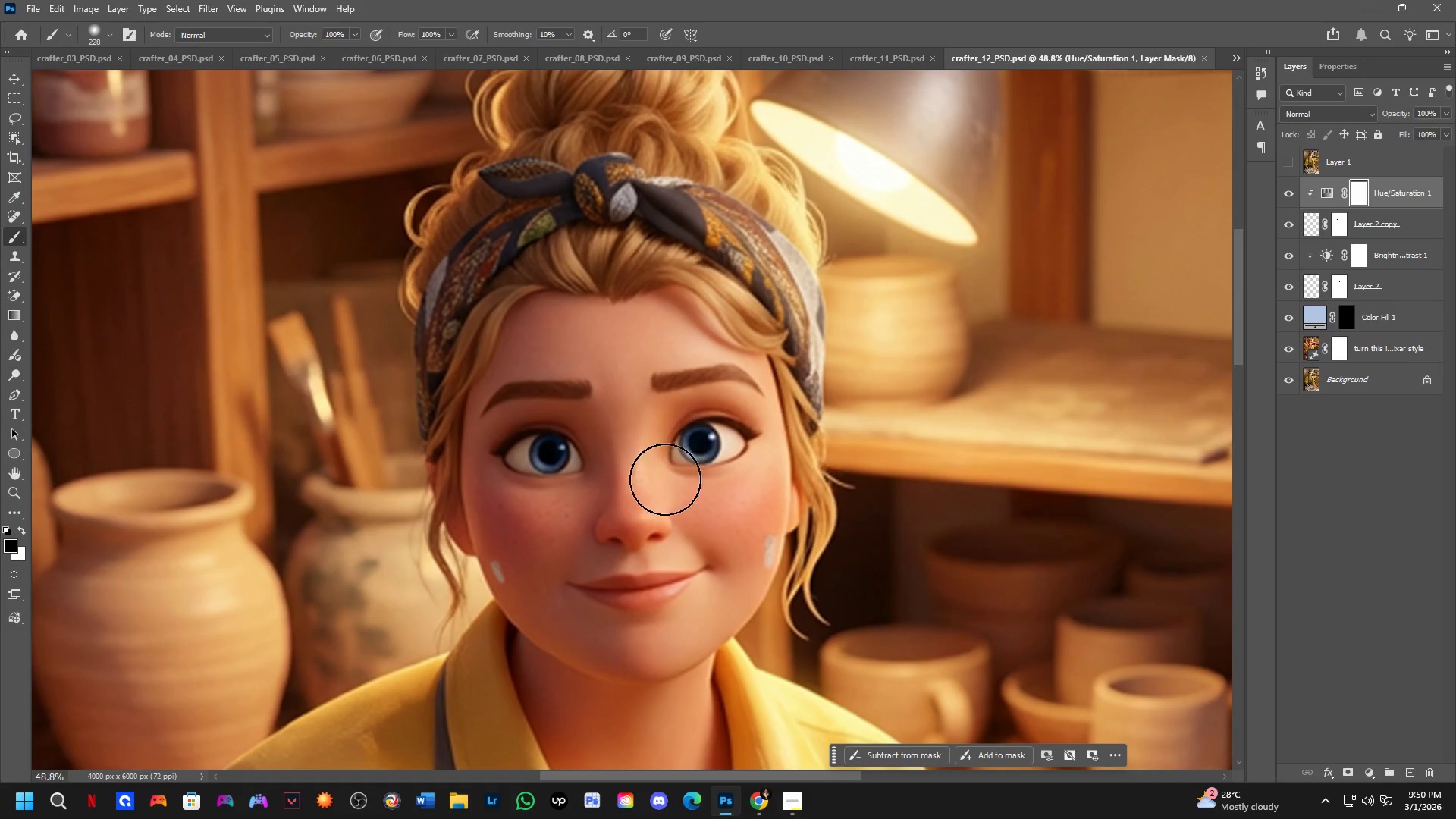 
hold_key(key=Space, duration=0.5)
 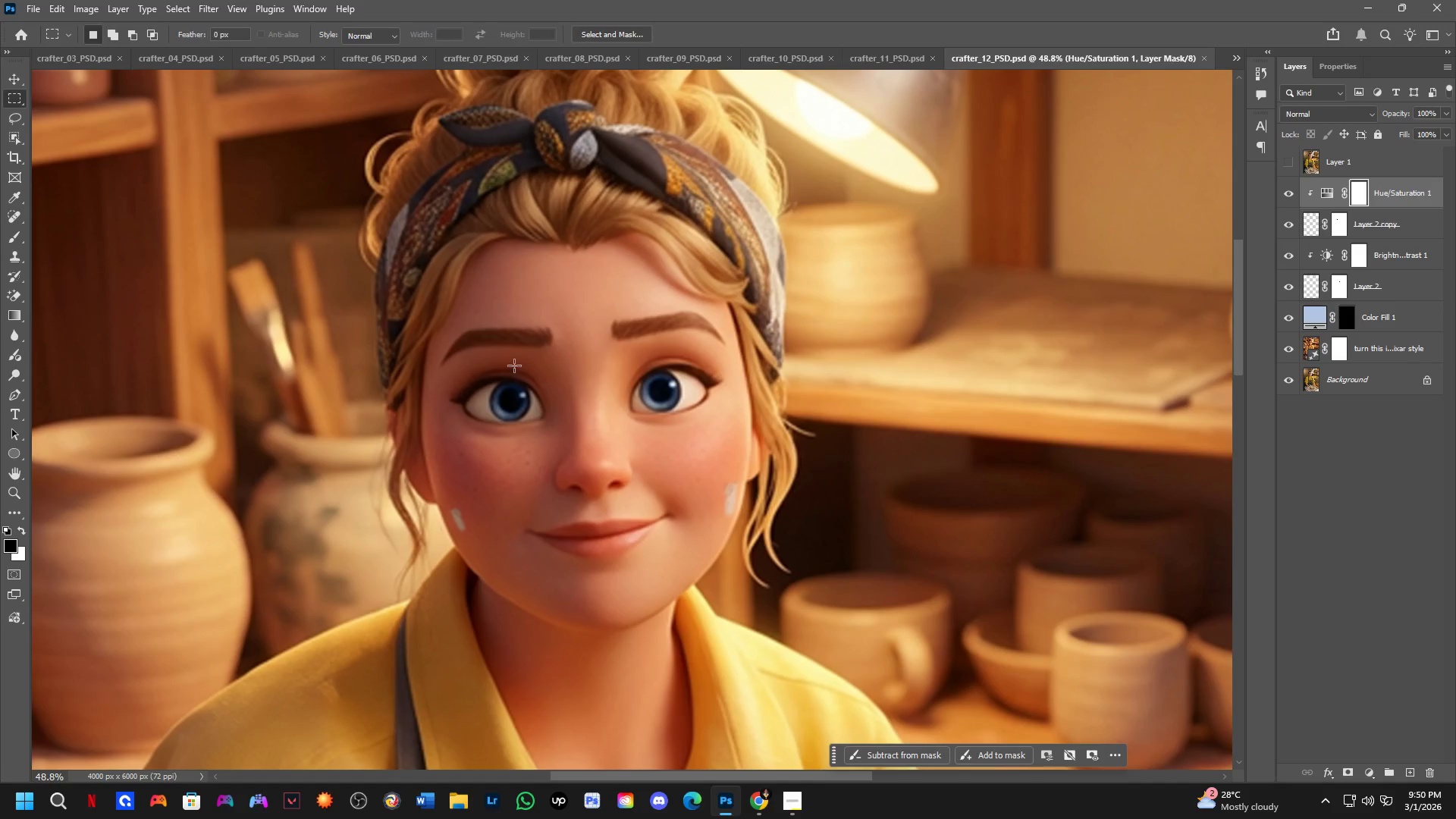 
left_click_drag(start_coordinate=[667, 497], to_coordinate=[627, 445])
 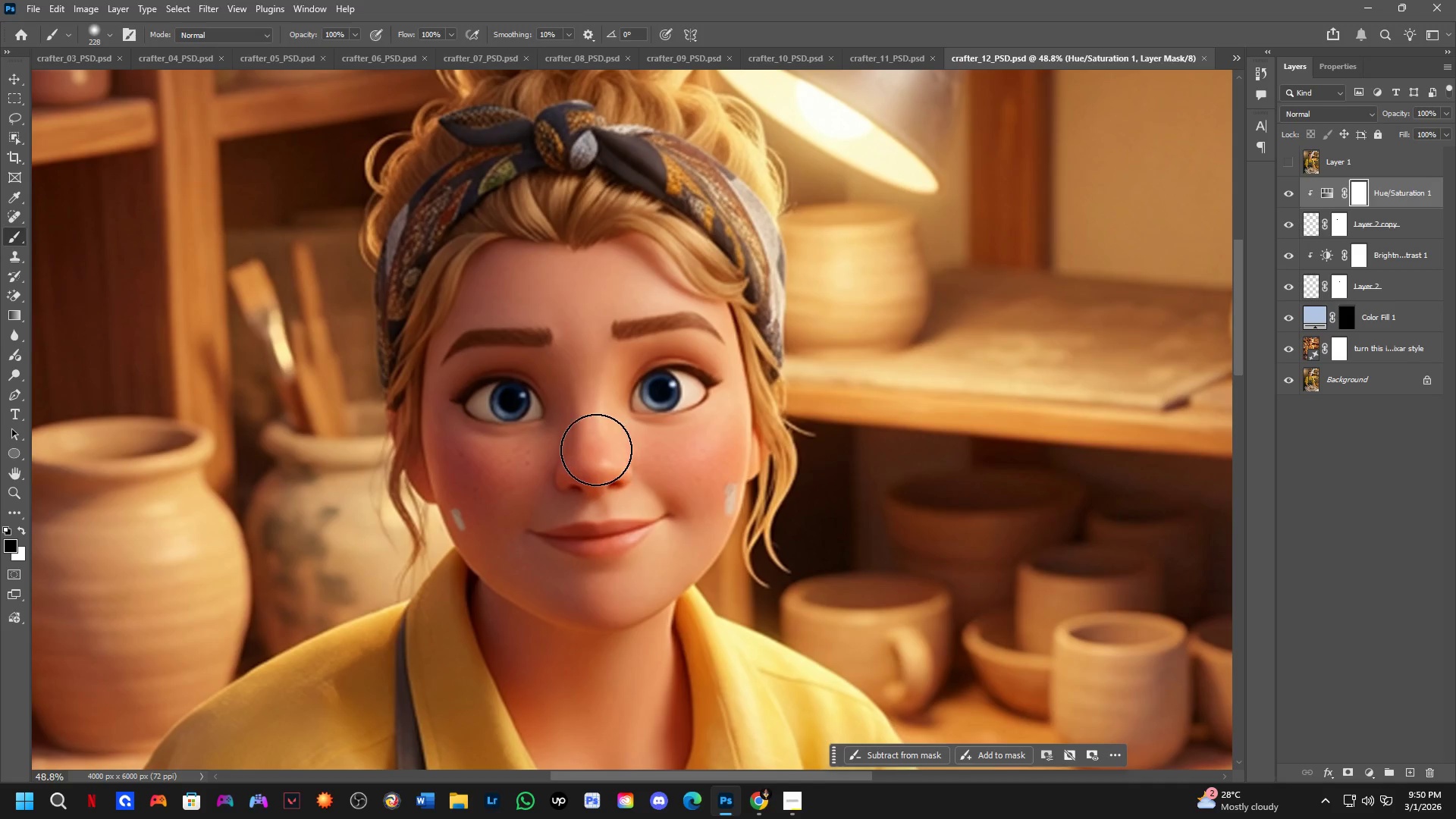 
key(M)
 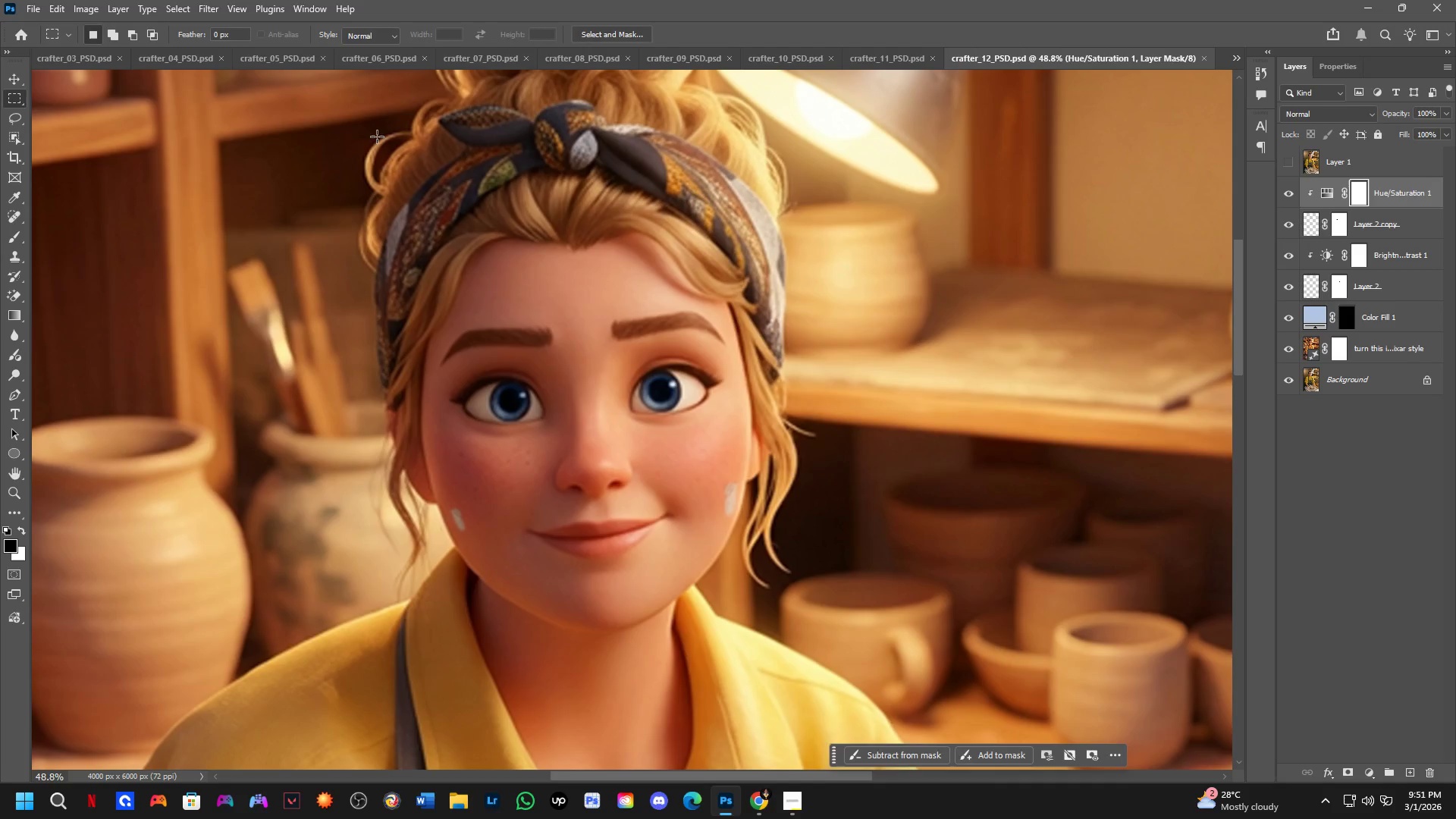 
left_click_drag(start_coordinate=[368, 129], to_coordinate=[800, 659])
 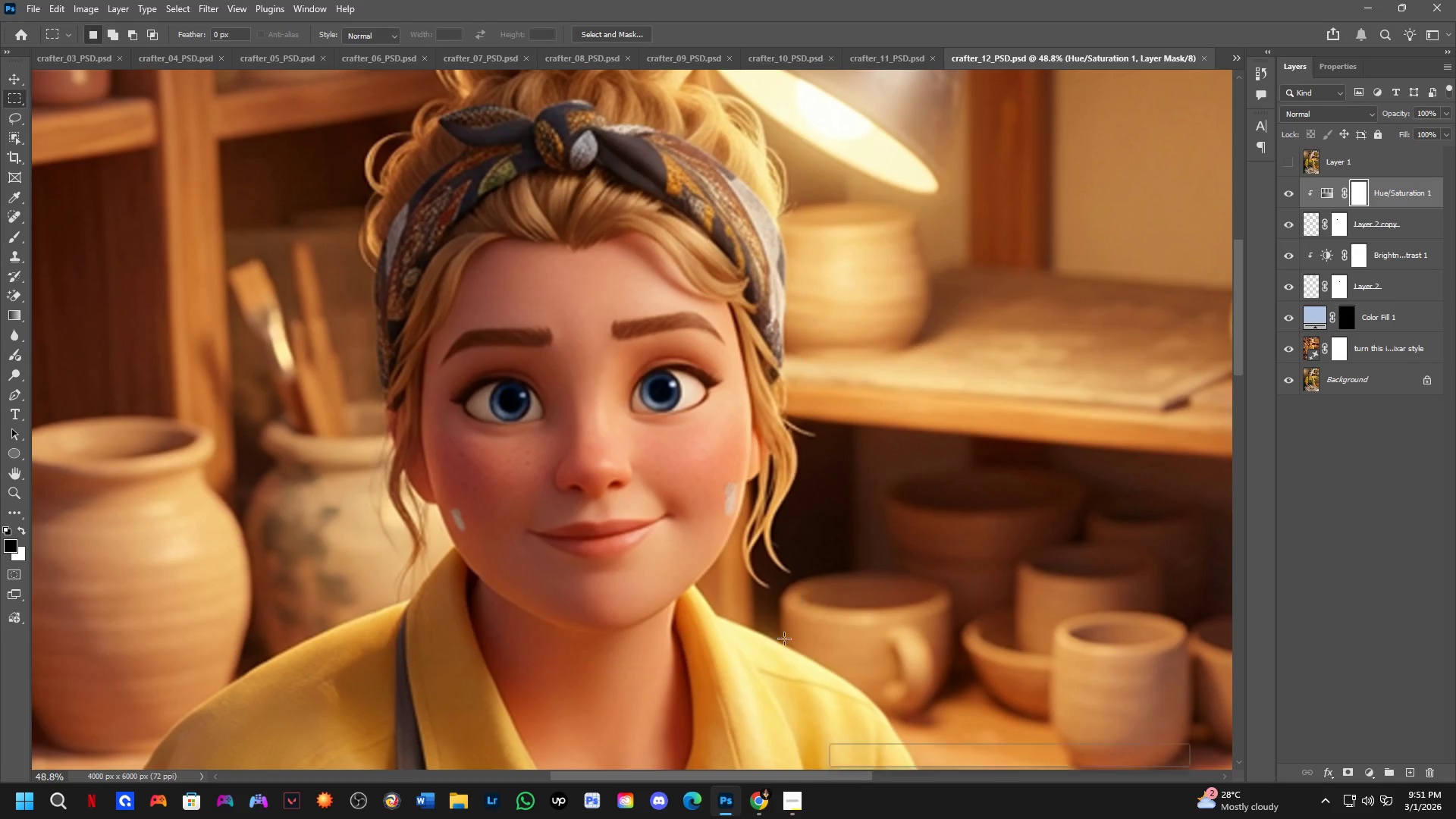 
left_click_drag(start_coordinate=[778, 628], to_coordinate=[760, 619])
 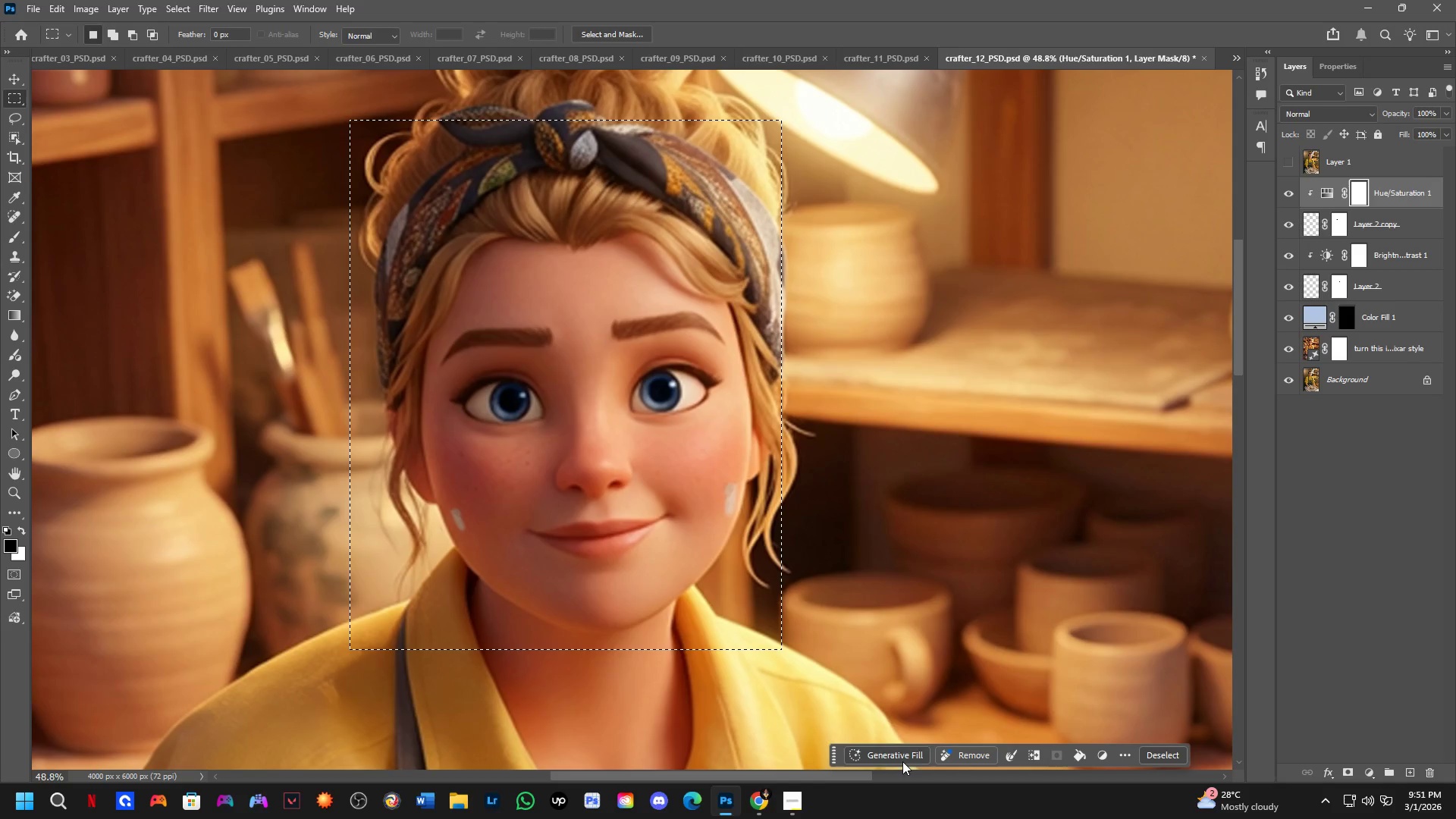 
type(add)
 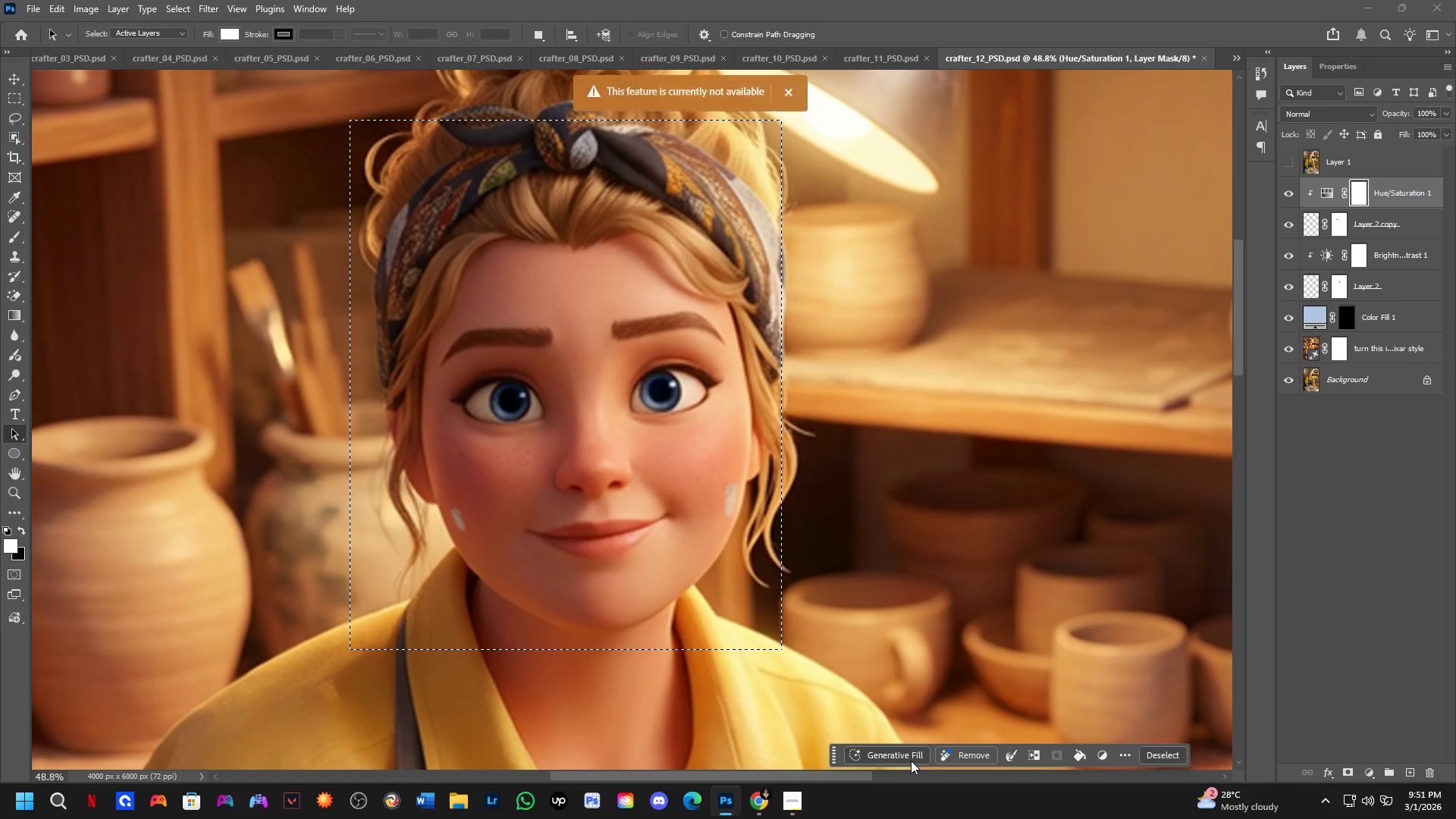 
left_click([910, 760])
 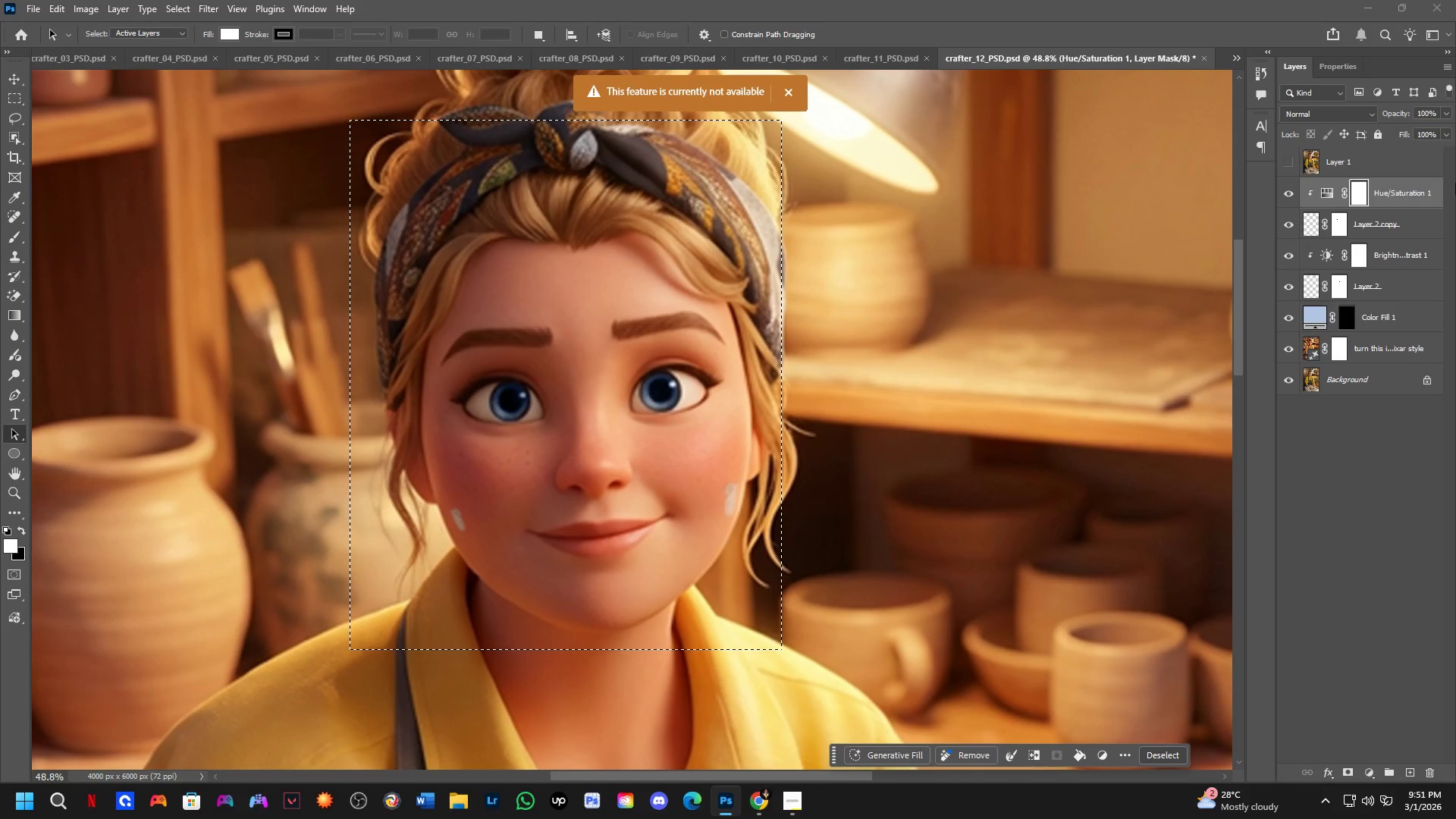 
left_click_drag(start_coordinate=[1408, 773], to_coordinate=[1408, 768])
 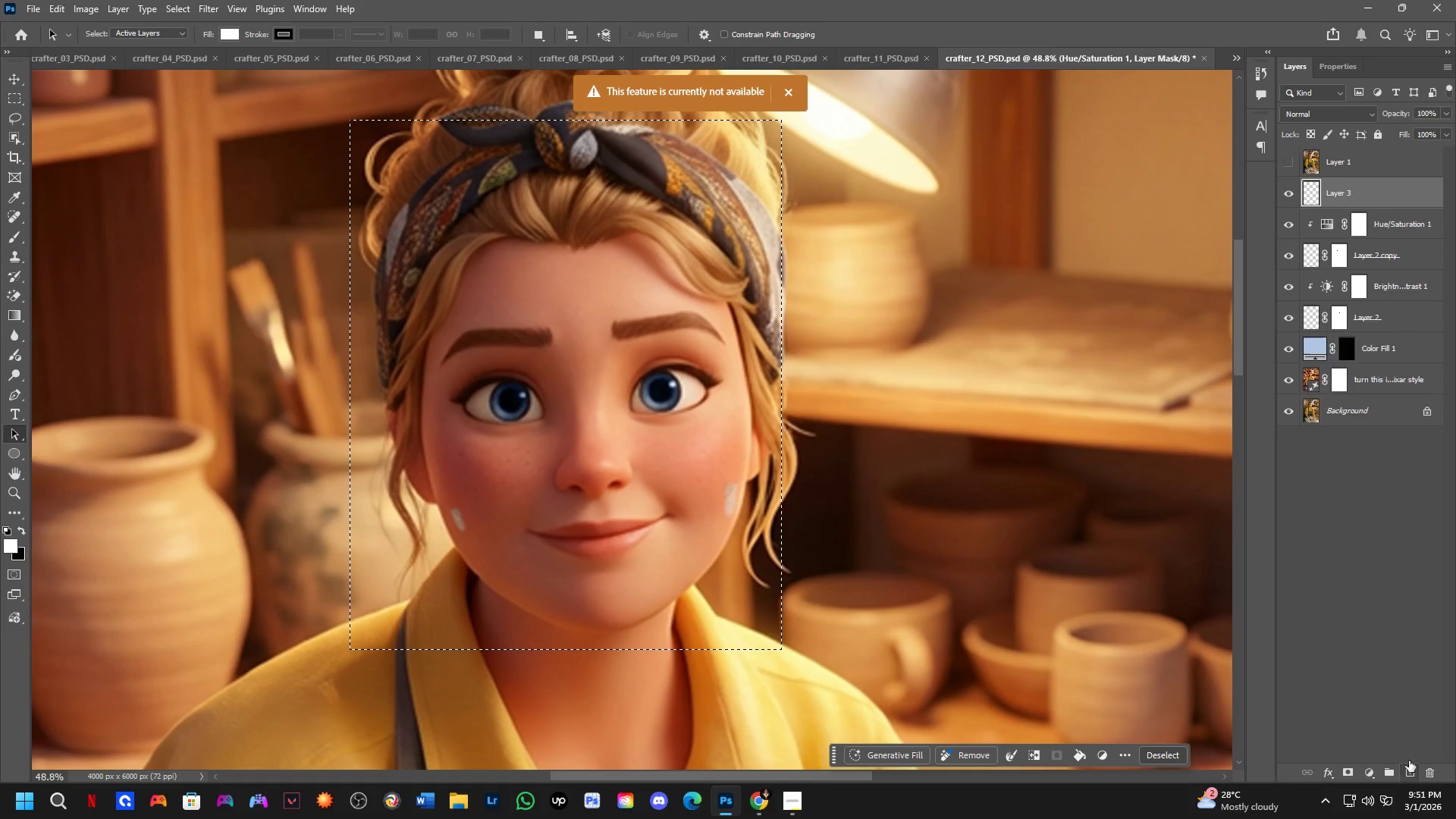 
type(ad)
 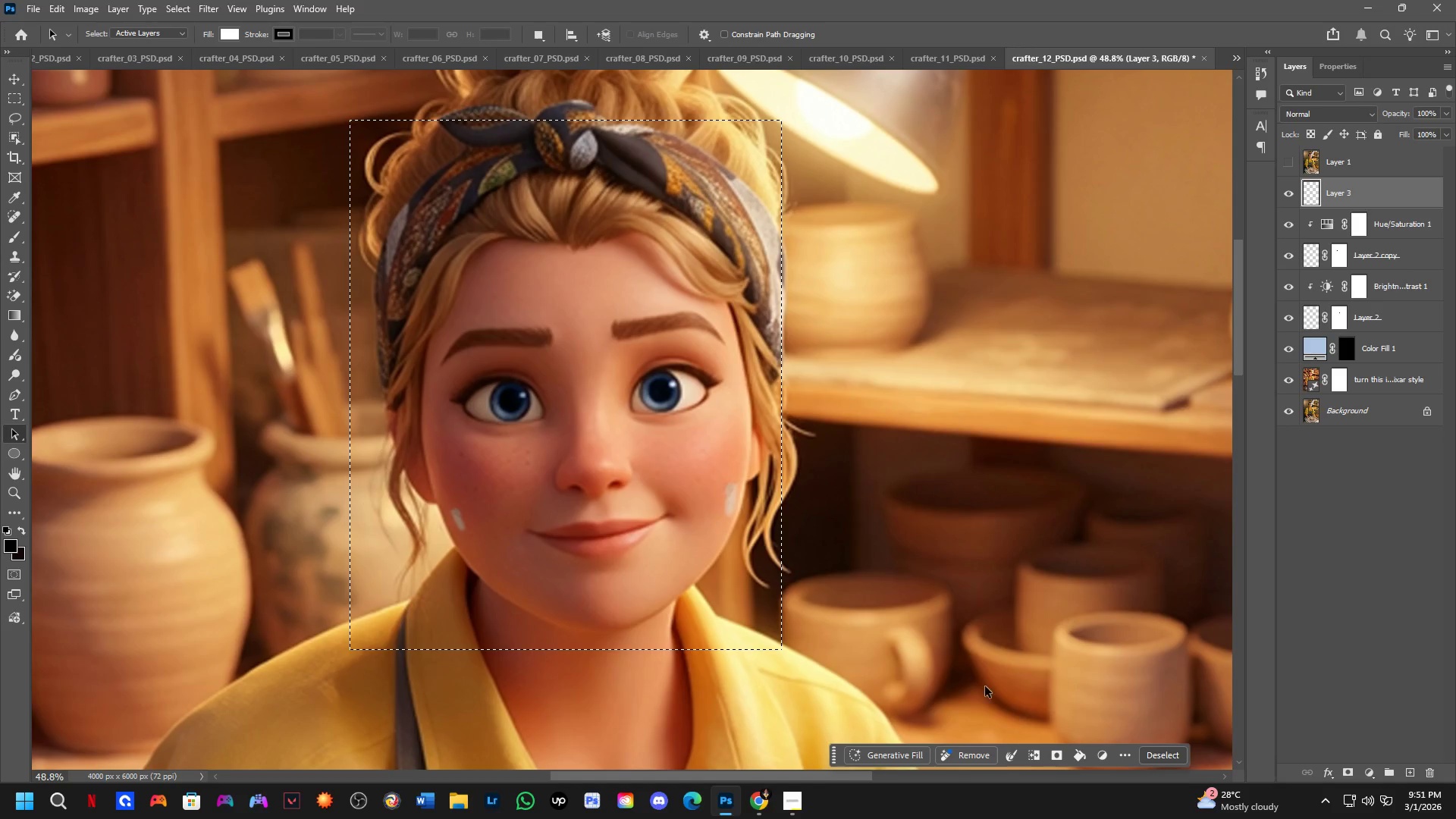 
left_click([908, 754])
 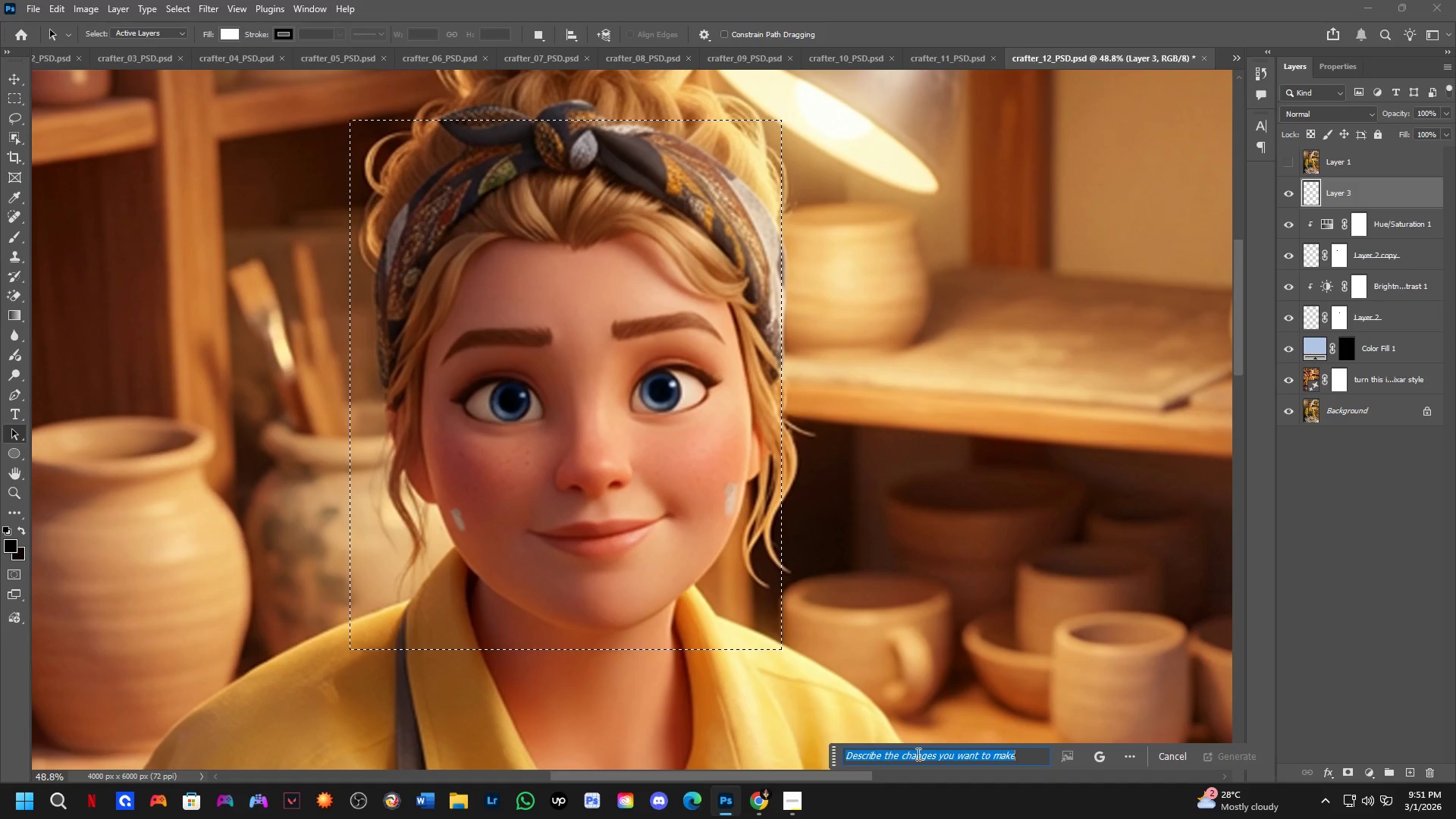 
type(add details)
 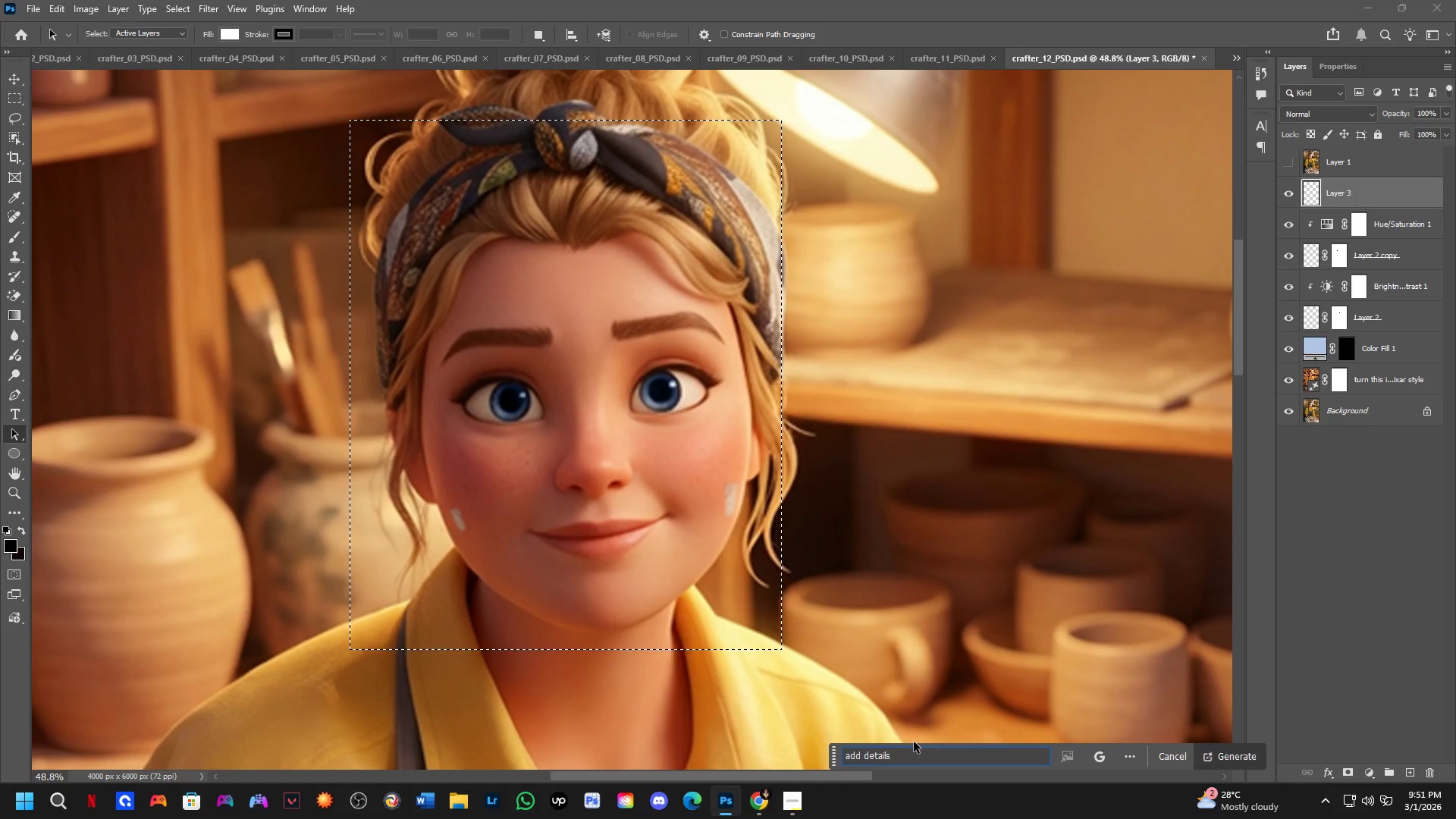 
key(Enter)
 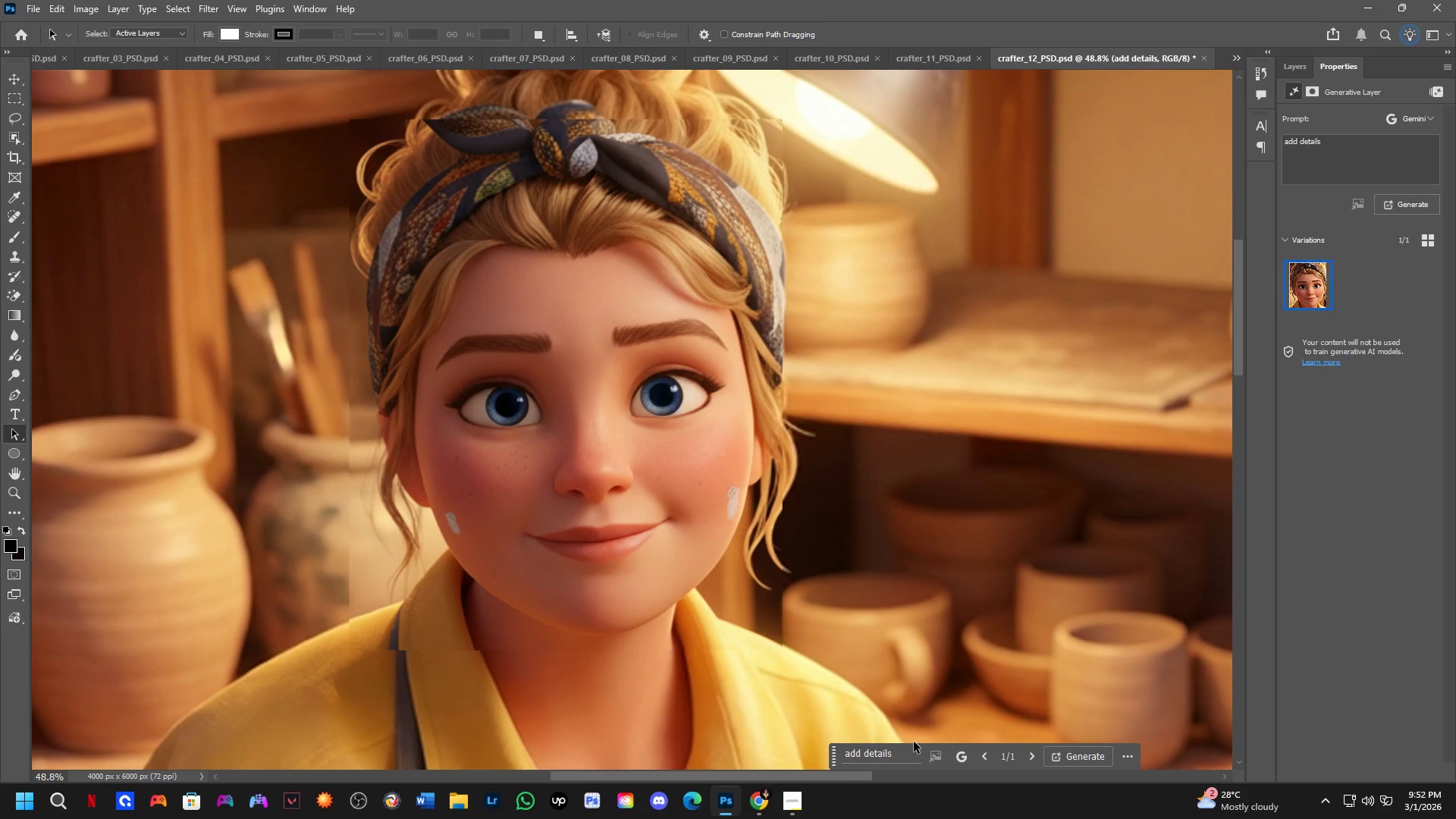 
wait(77.55)
 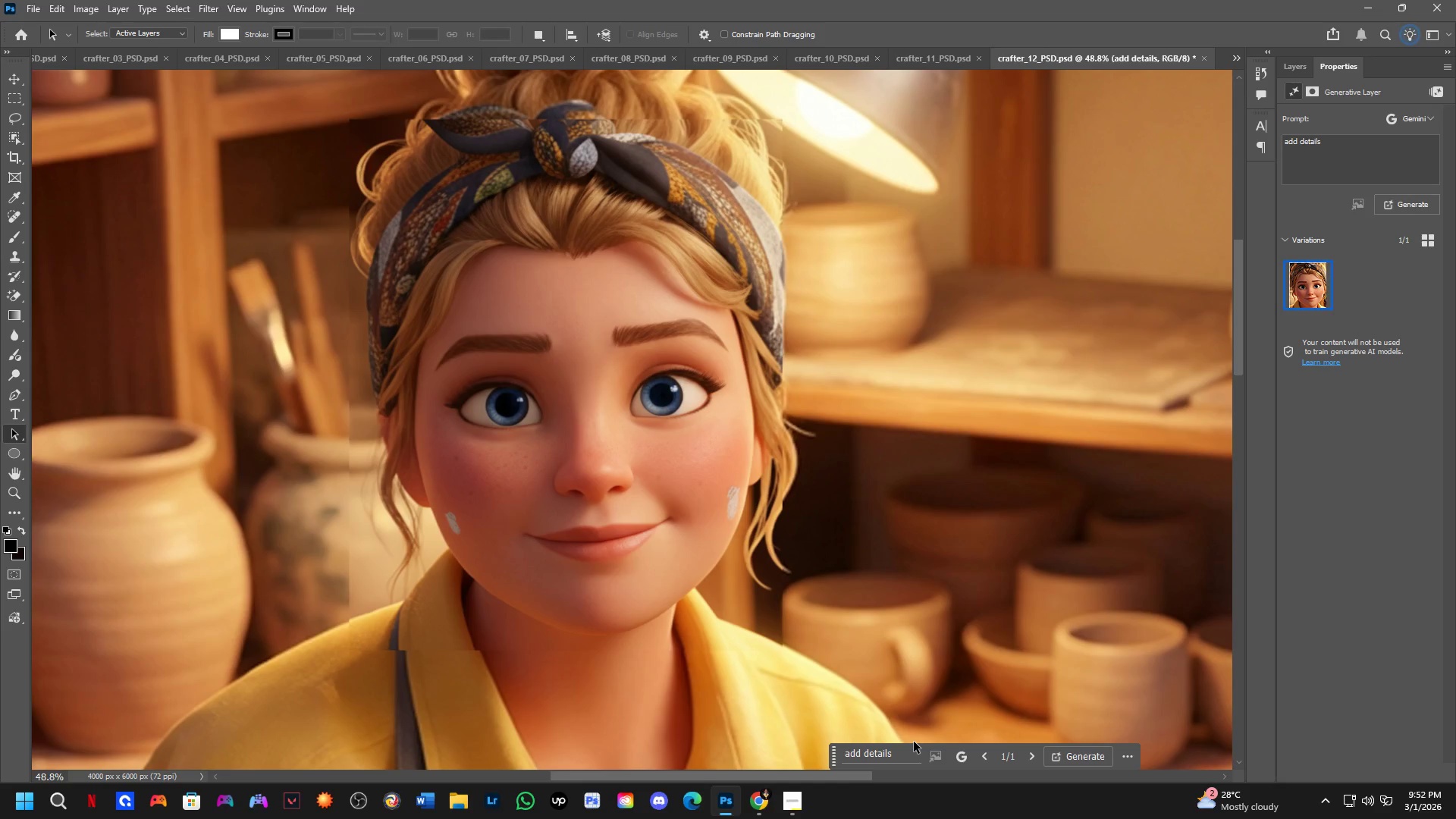 
scroll: coordinate [907, 496], scroll_direction: up, amount: 3.0
 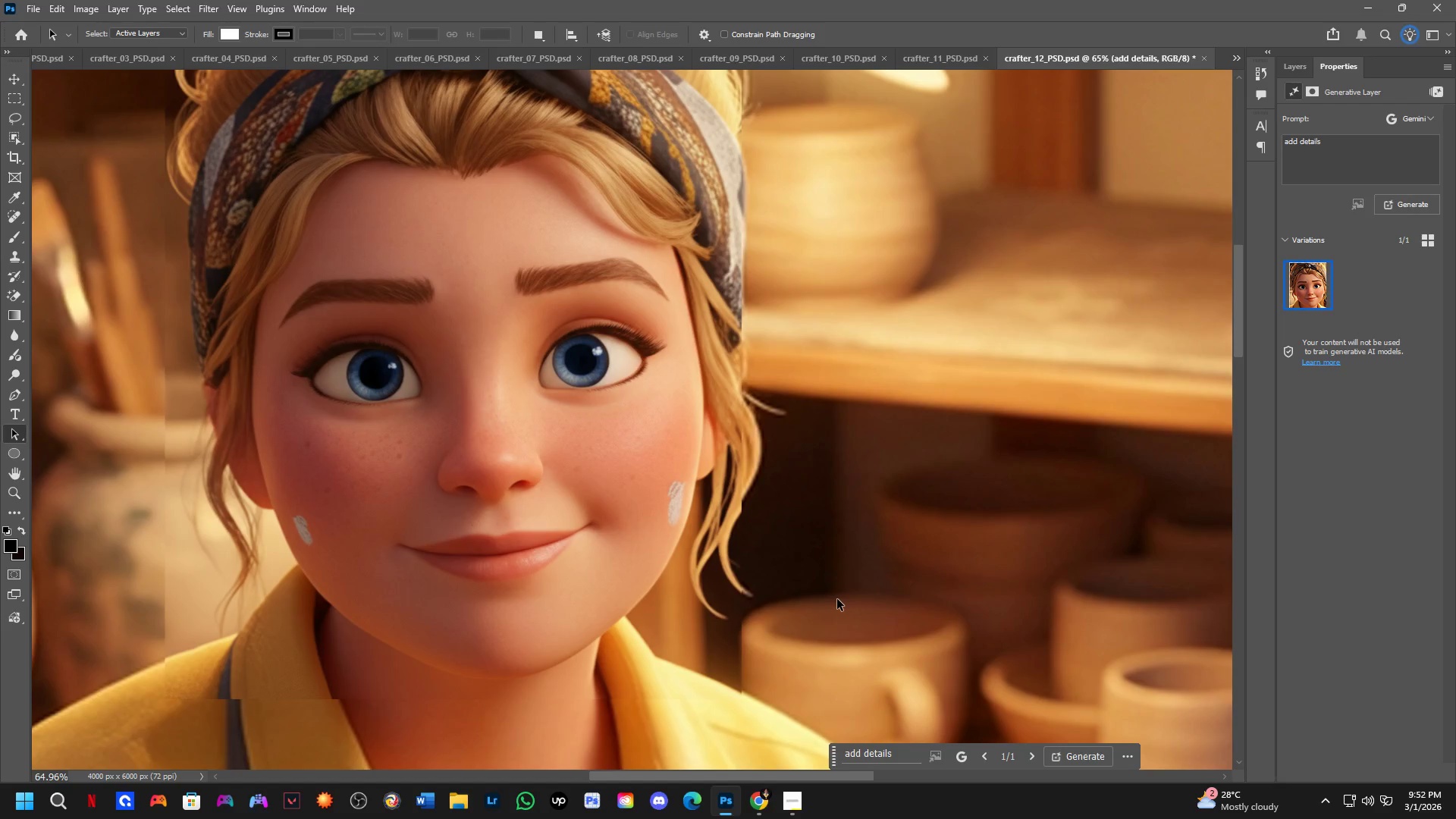 
key(Alt+Tab)